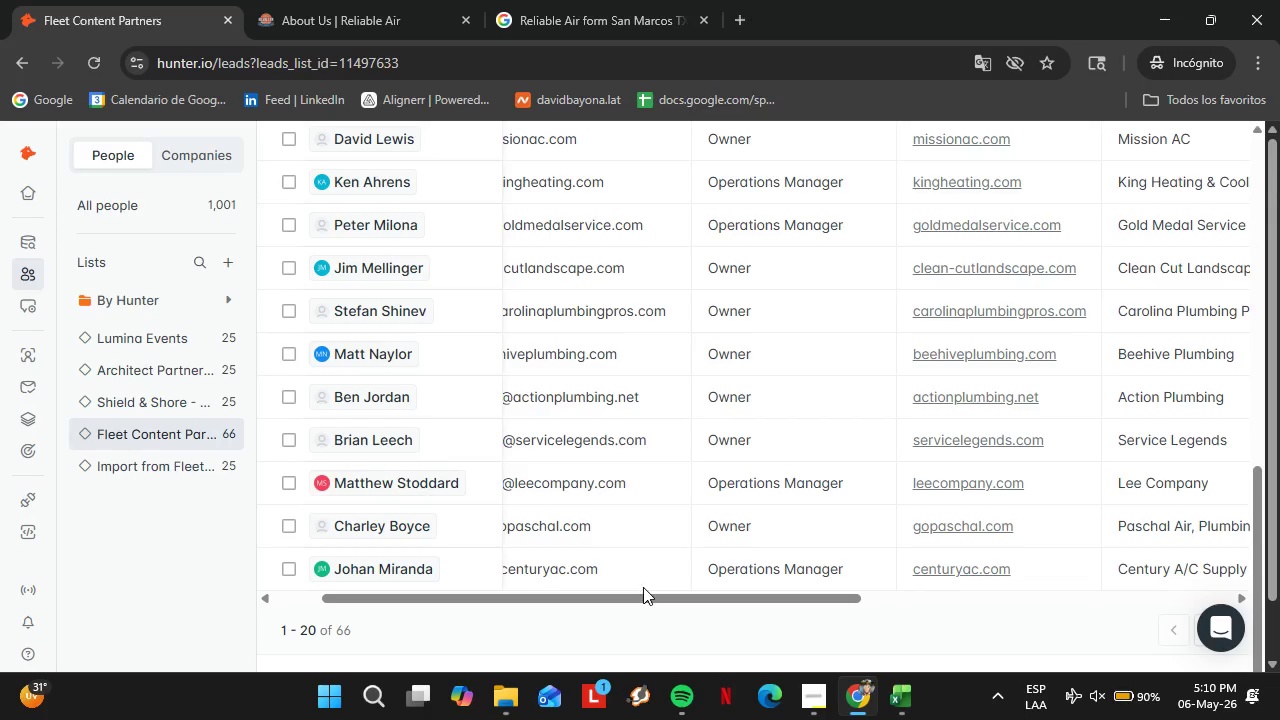 
scroll: coordinate [755, 455], scroll_direction: down, amount: 9.0
 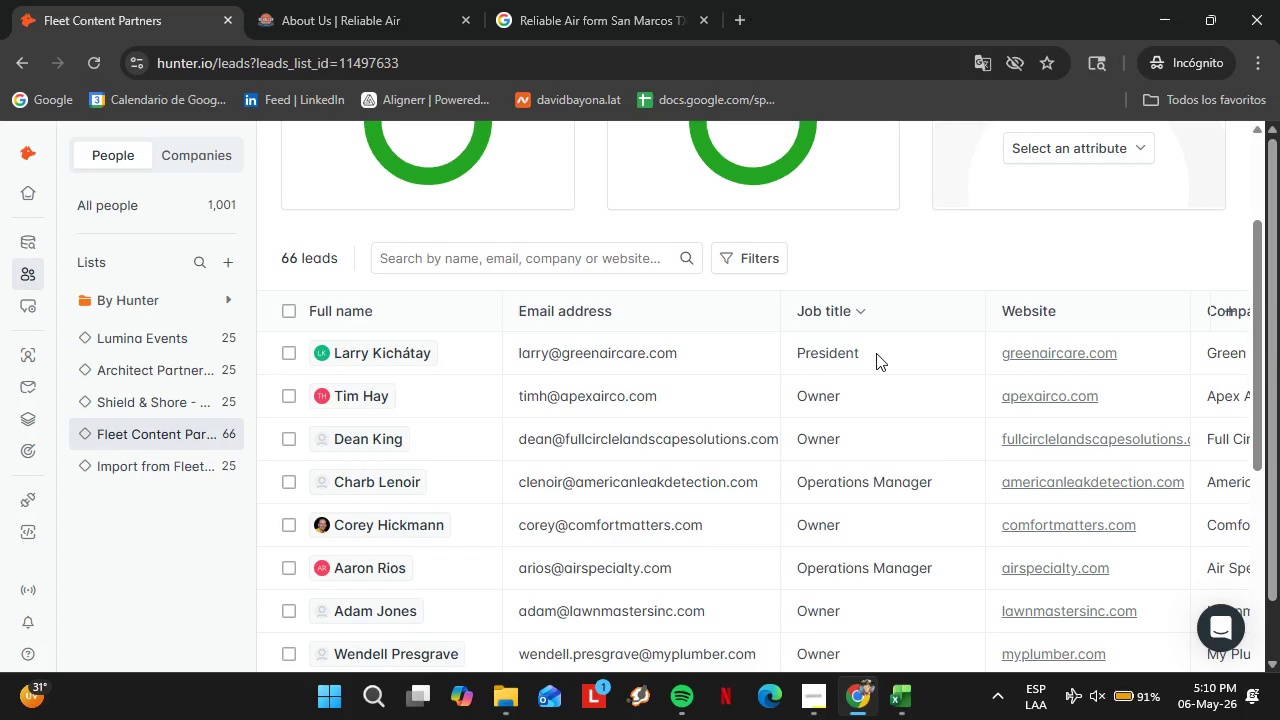 
wait(36.7)
 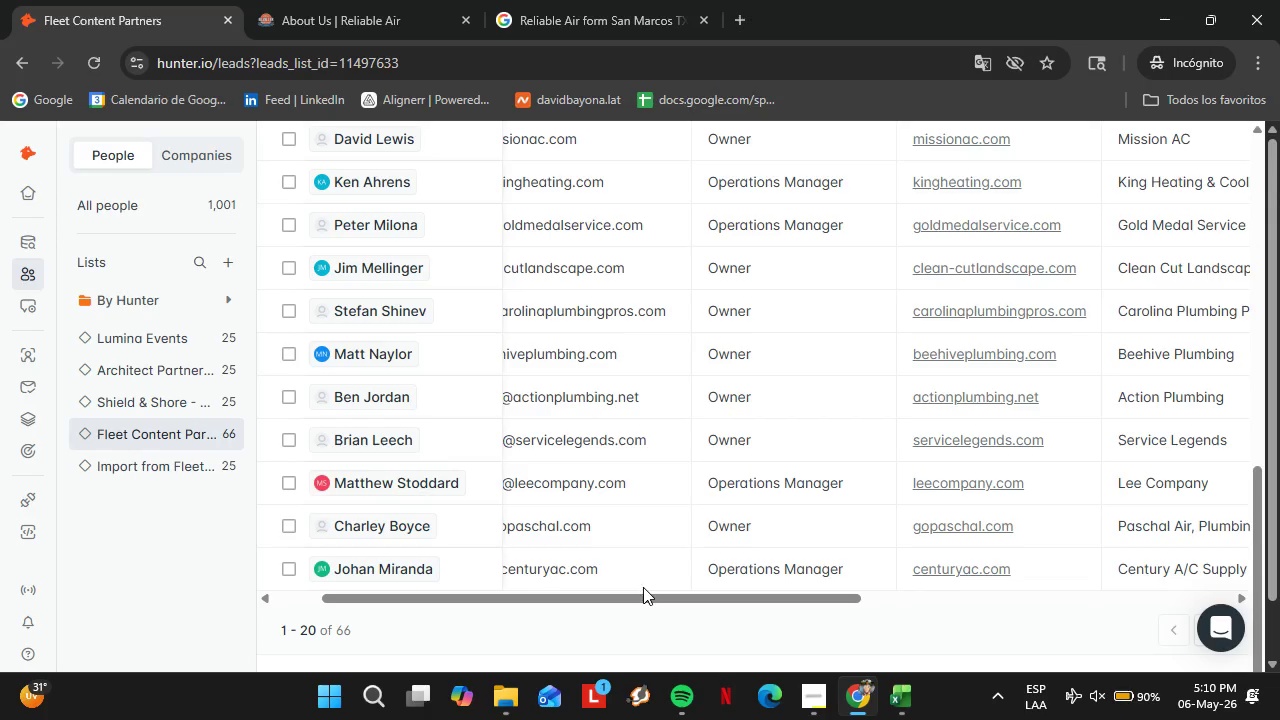 
left_click_drag(start_coordinate=[668, 599], to_coordinate=[1000, 601])
 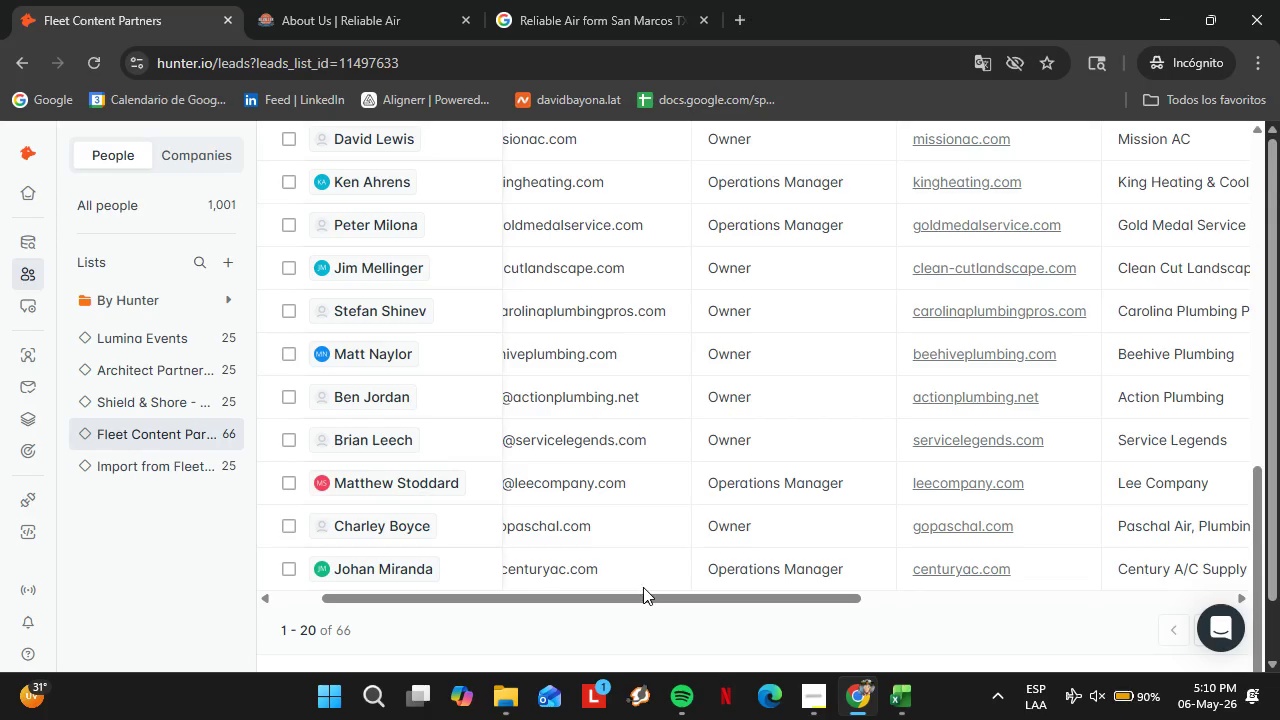 
wait(8.69)
 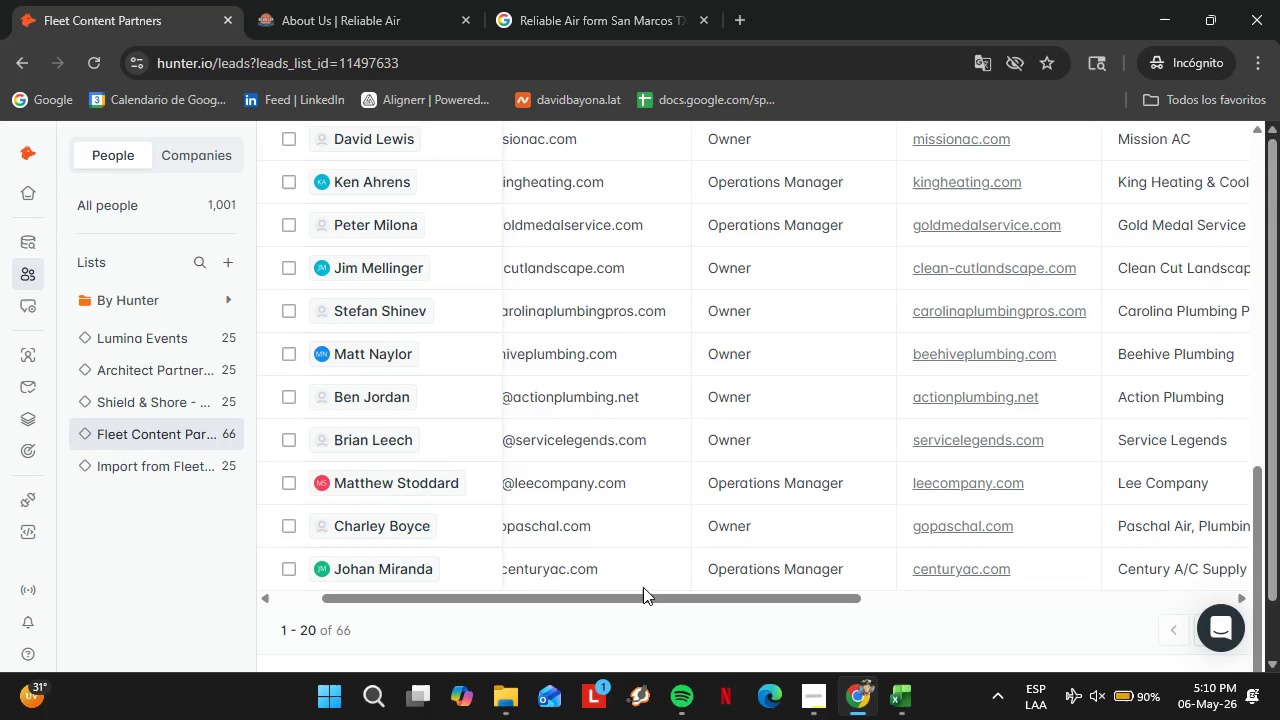 
left_click_drag(start_coordinate=[889, 602], to_coordinate=[1046, 608])
 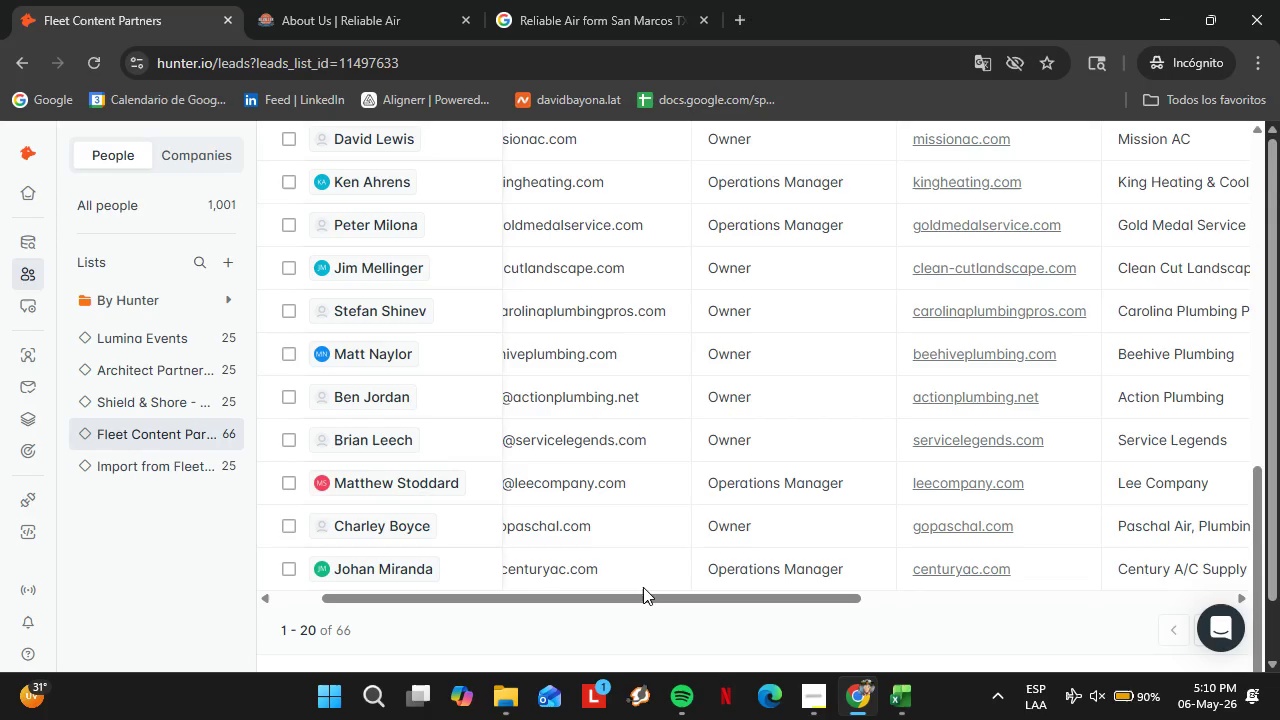 
left_click_drag(start_coordinate=[1013, 599], to_coordinate=[539, 643])
 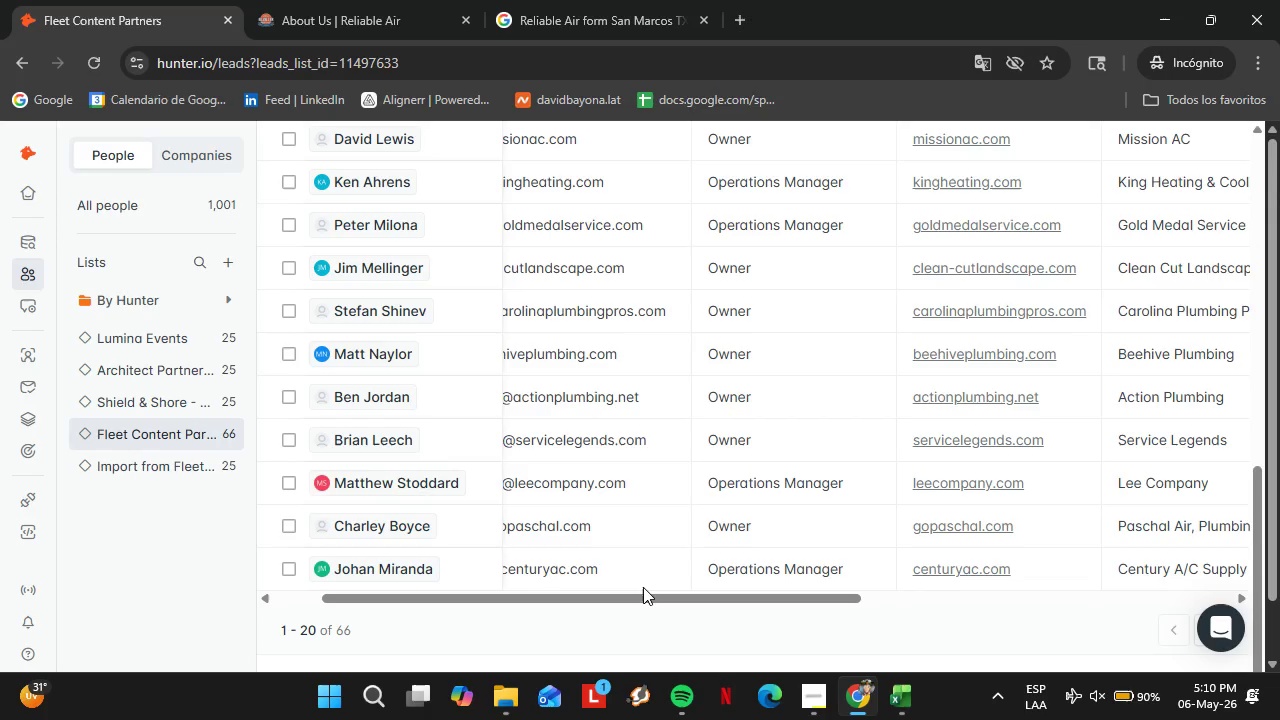 
scroll: coordinate [1015, 588], scroll_direction: up, amount: 5.0
 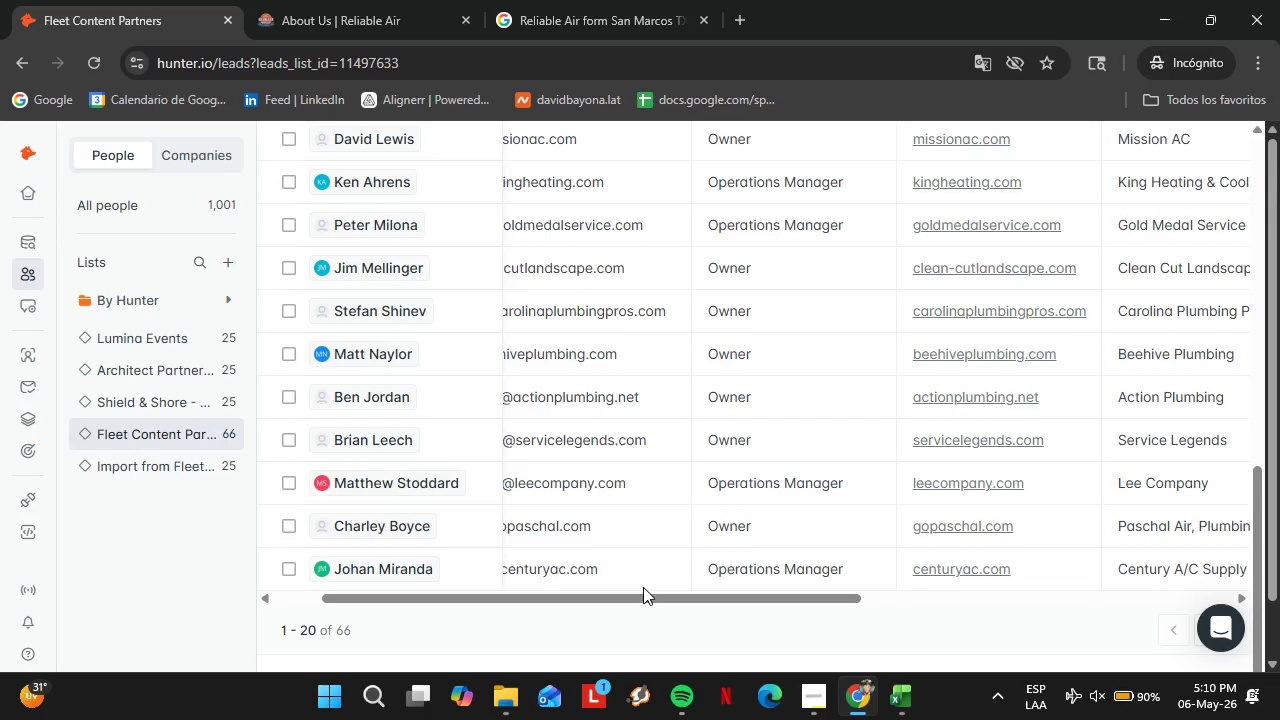 
left_click([543, 631])
 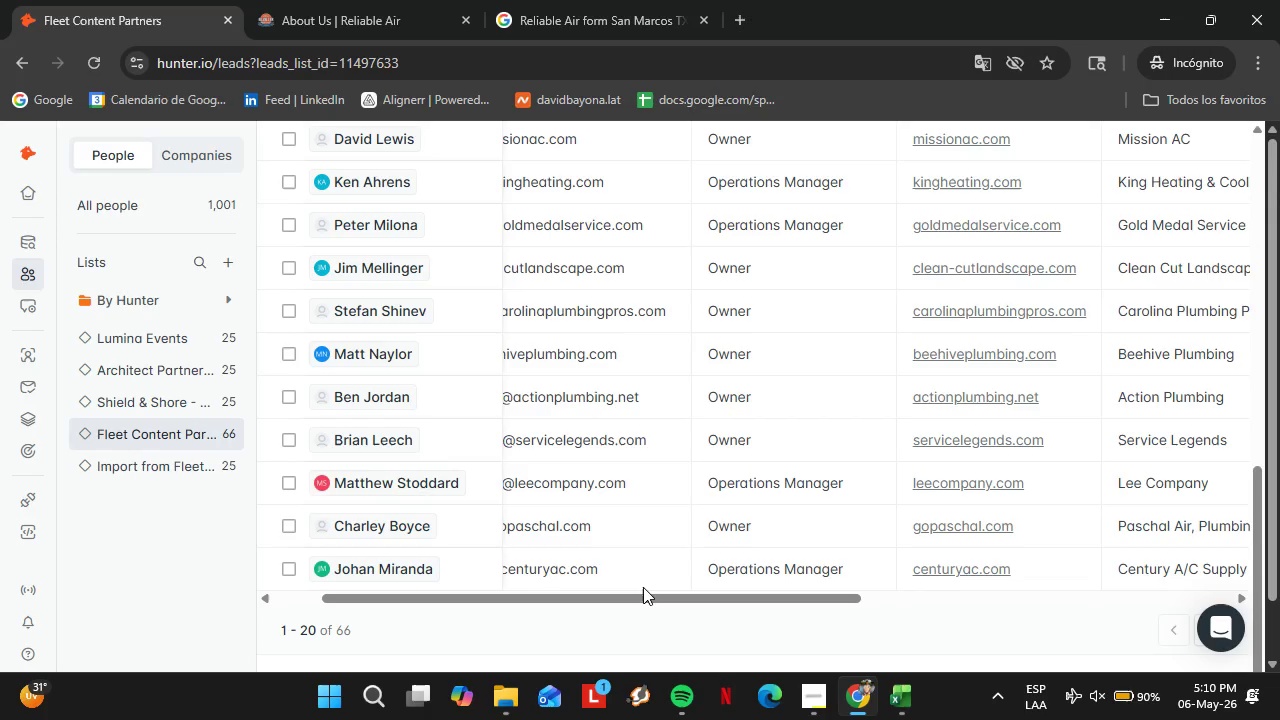 
left_click_drag(start_coordinate=[577, 602], to_coordinate=[776, 594])
 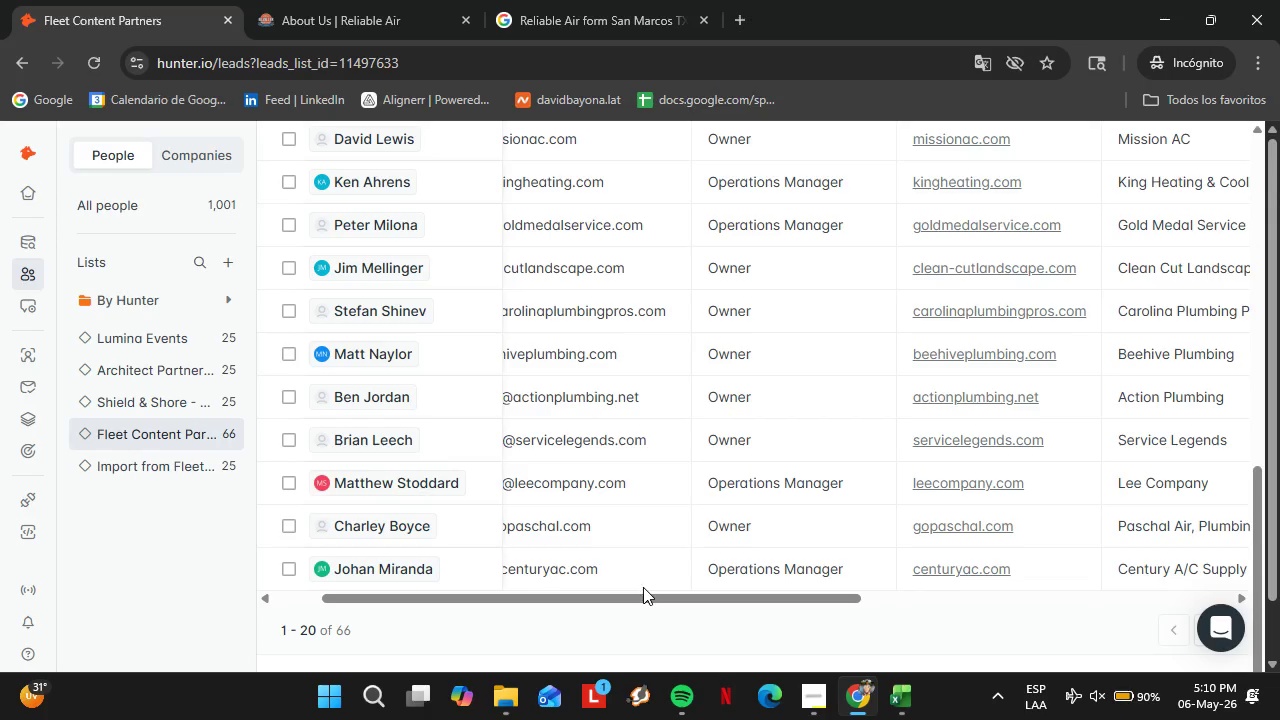 
left_click([816, 621])
 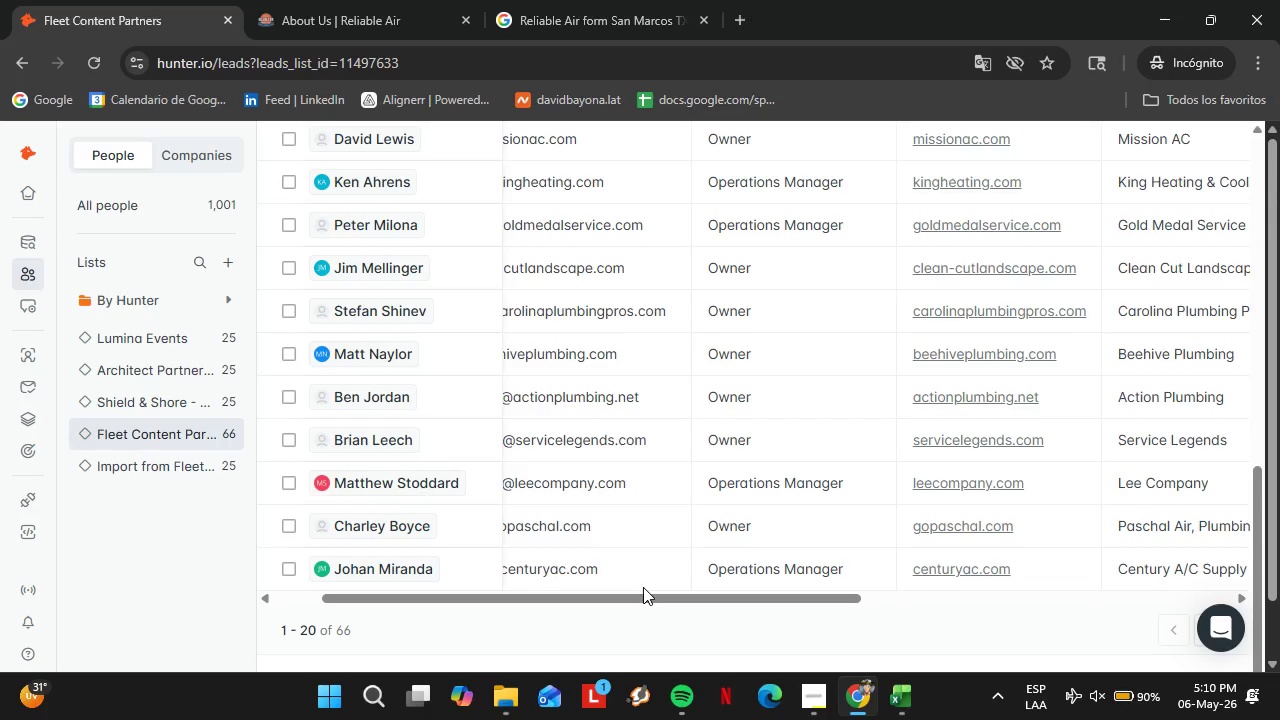 
scroll: coordinate [1007, 586], scroll_direction: down, amount: 11.0
 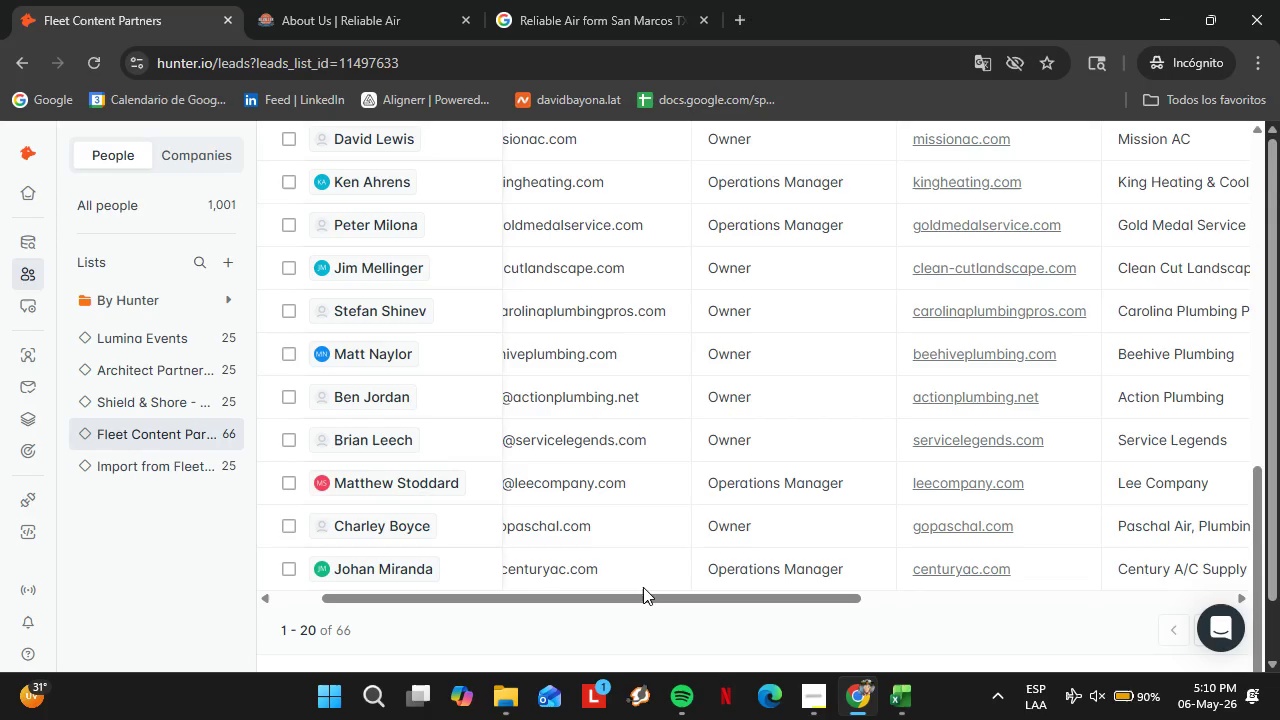 
scroll: coordinate [587, 519], scroll_direction: up, amount: 6.0
 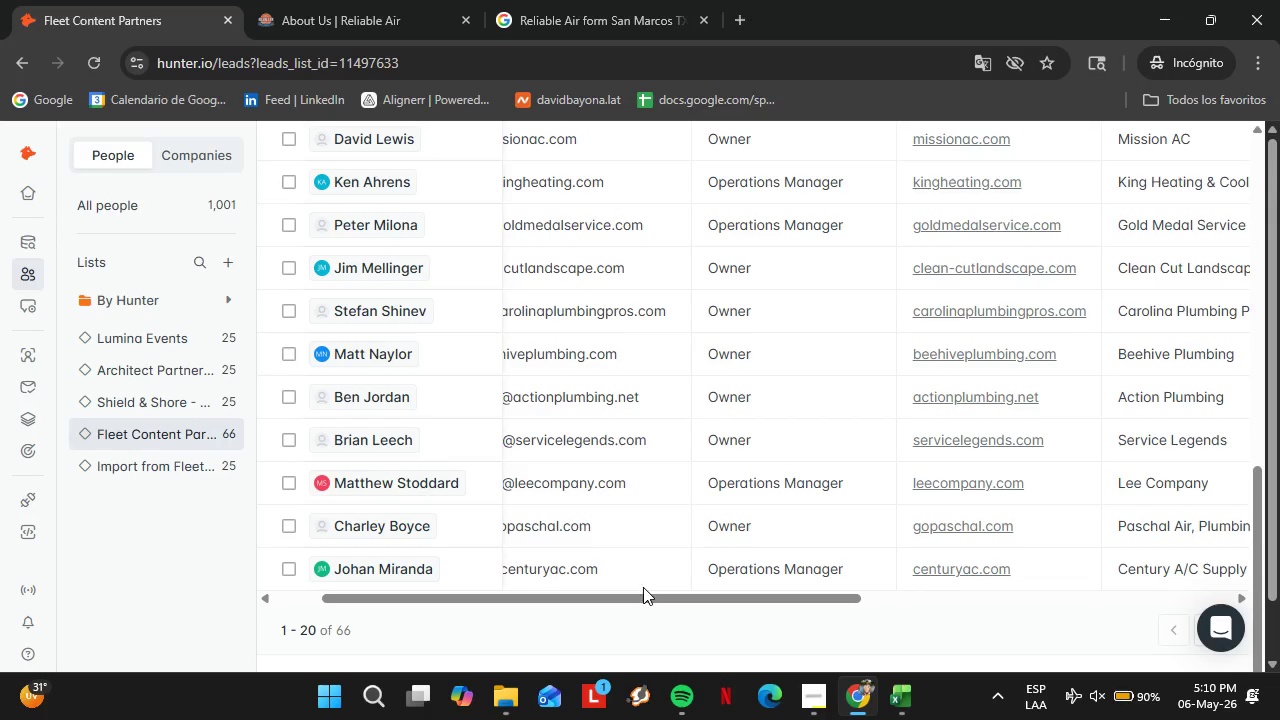 
wait(15.41)
 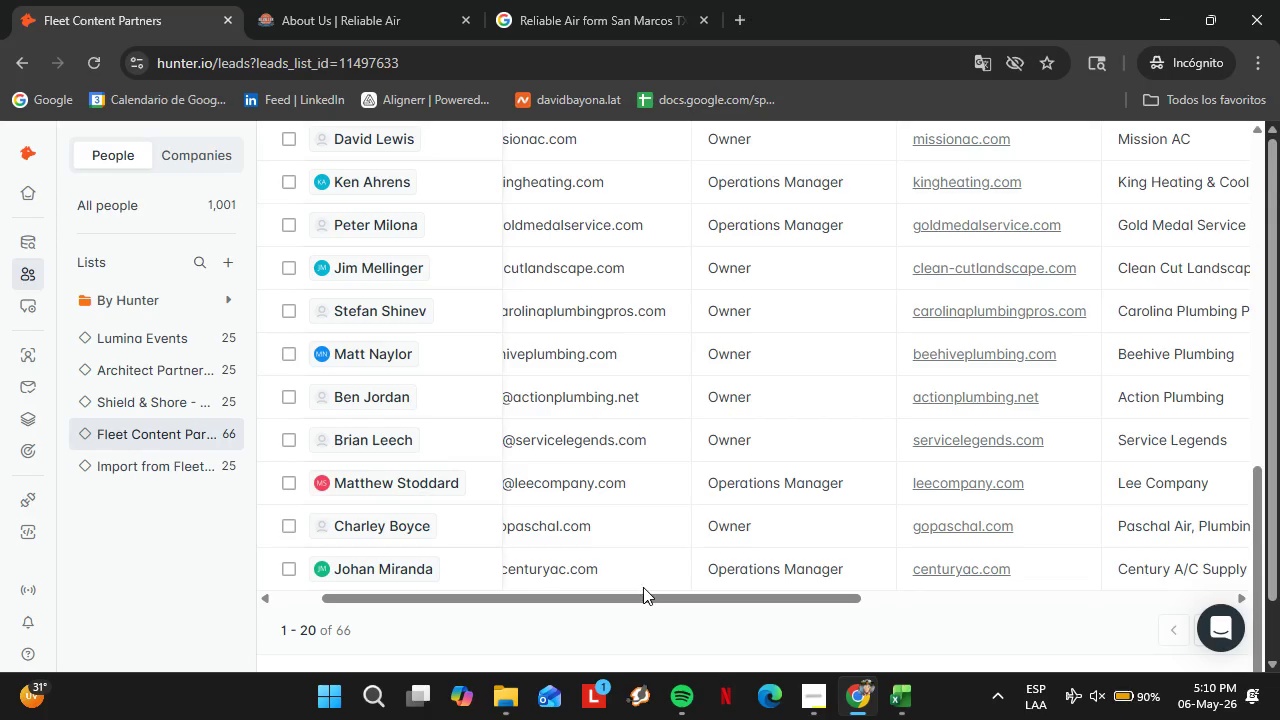 
left_click([33, 352])
 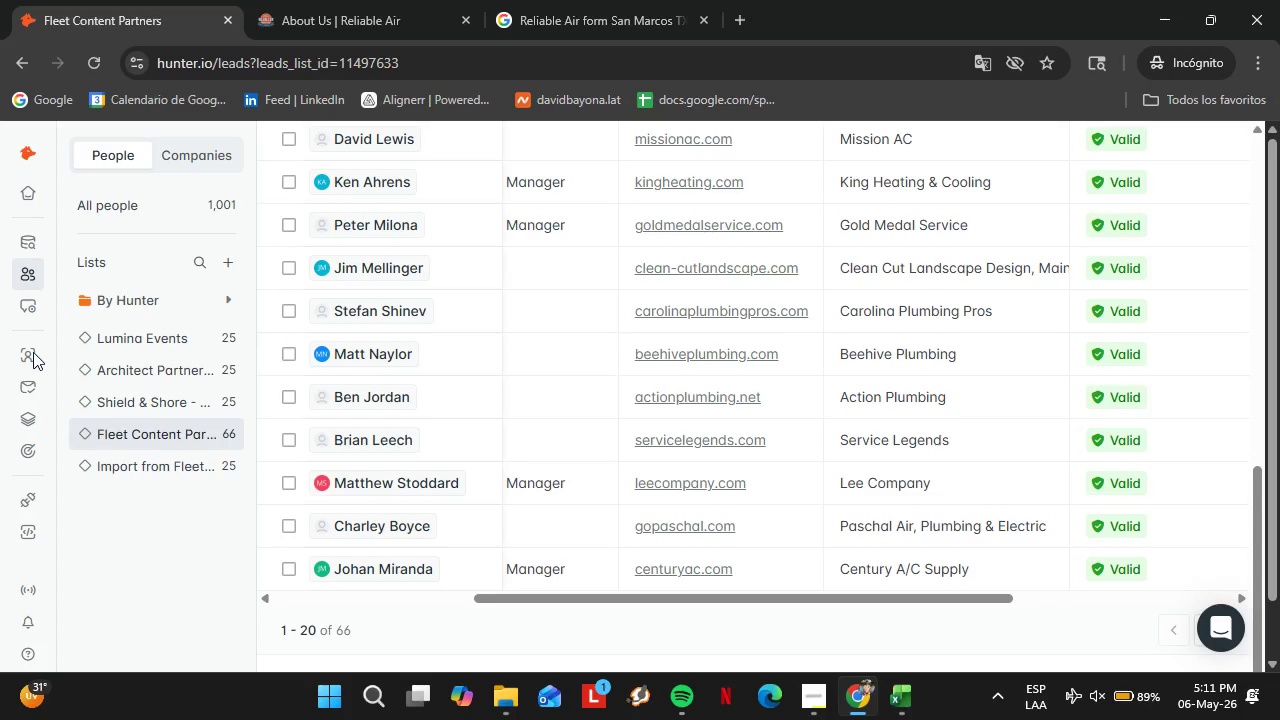 
scroll: coordinate [591, 510], scroll_direction: down, amount: 7.0
 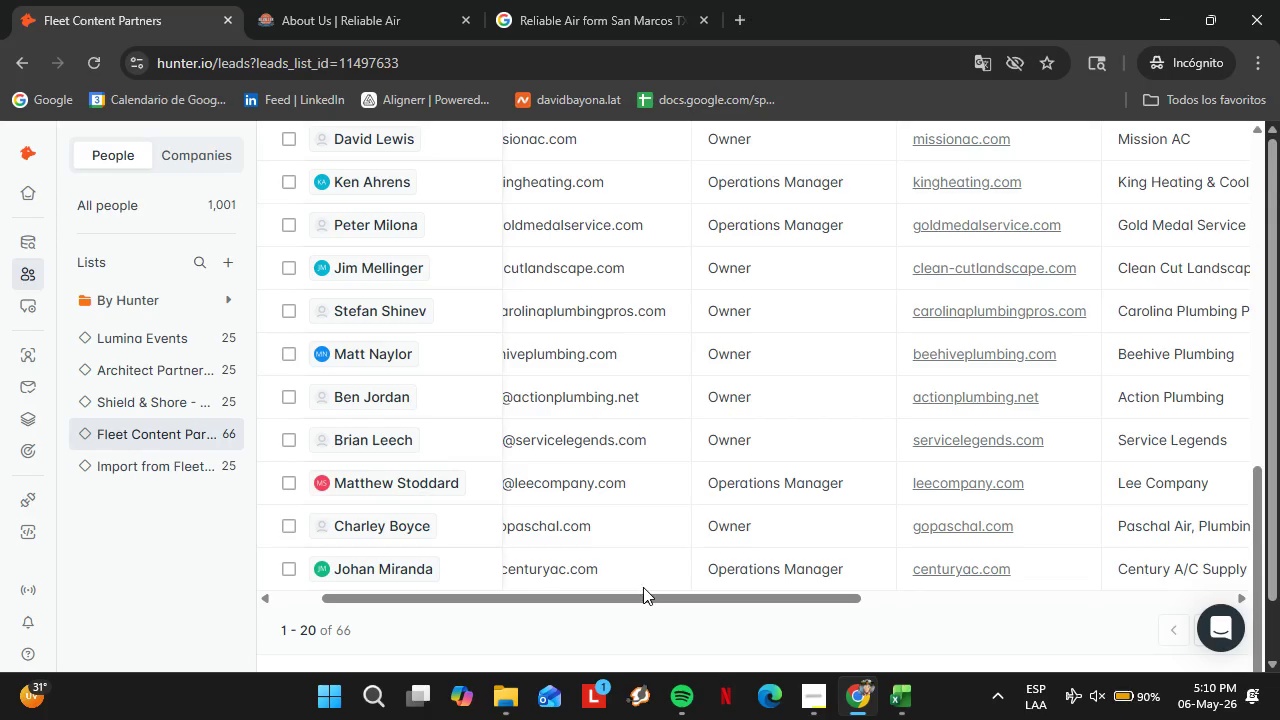 
wait(14.16)
 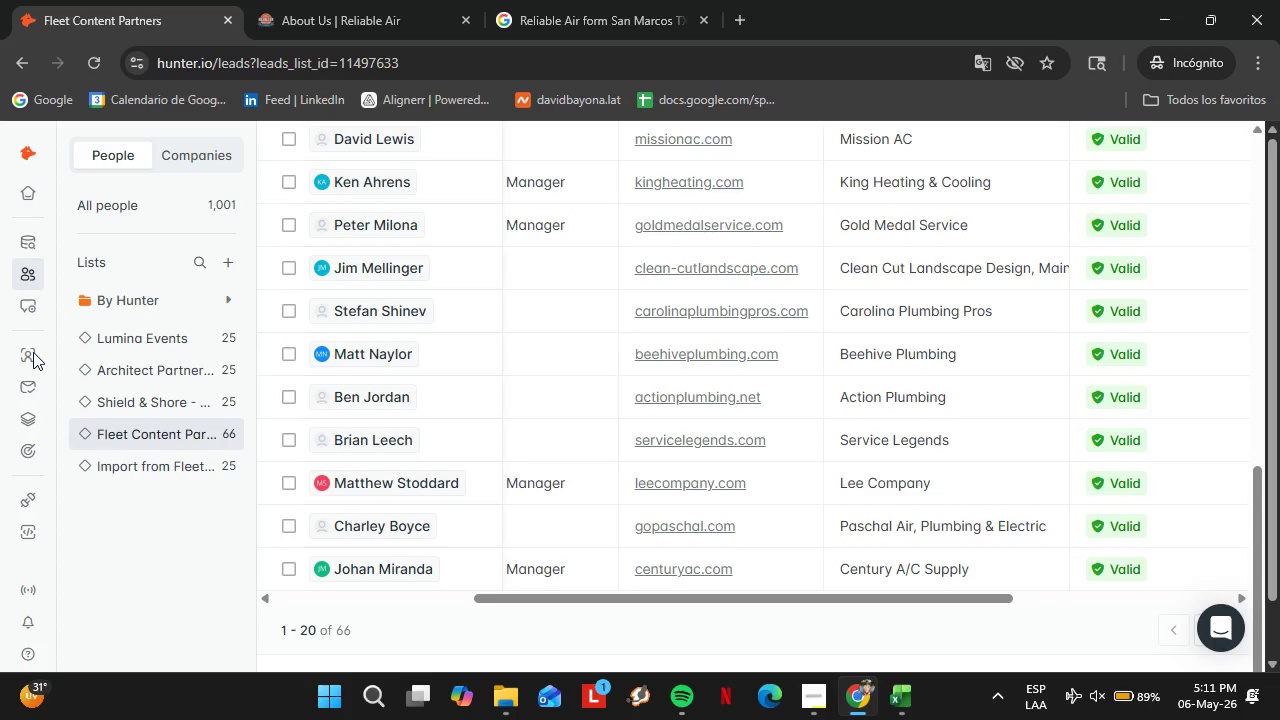 
left_click([652, 290])
 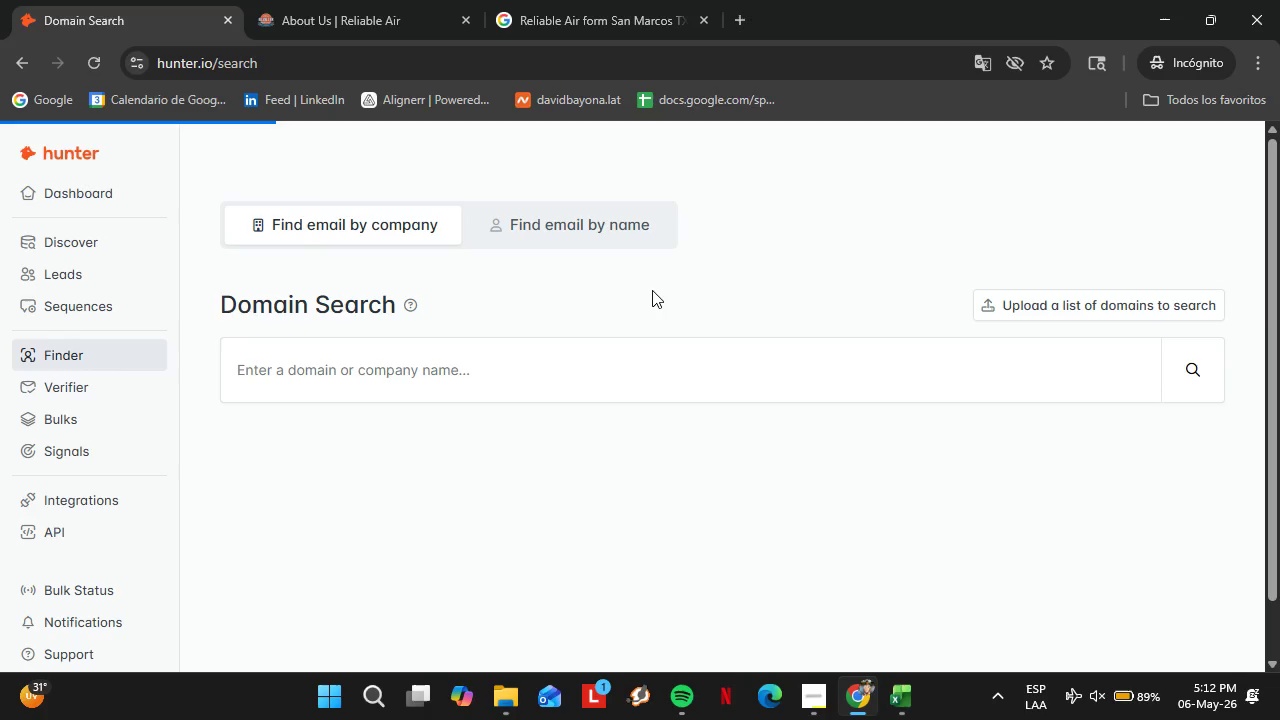 
wait(24.72)
 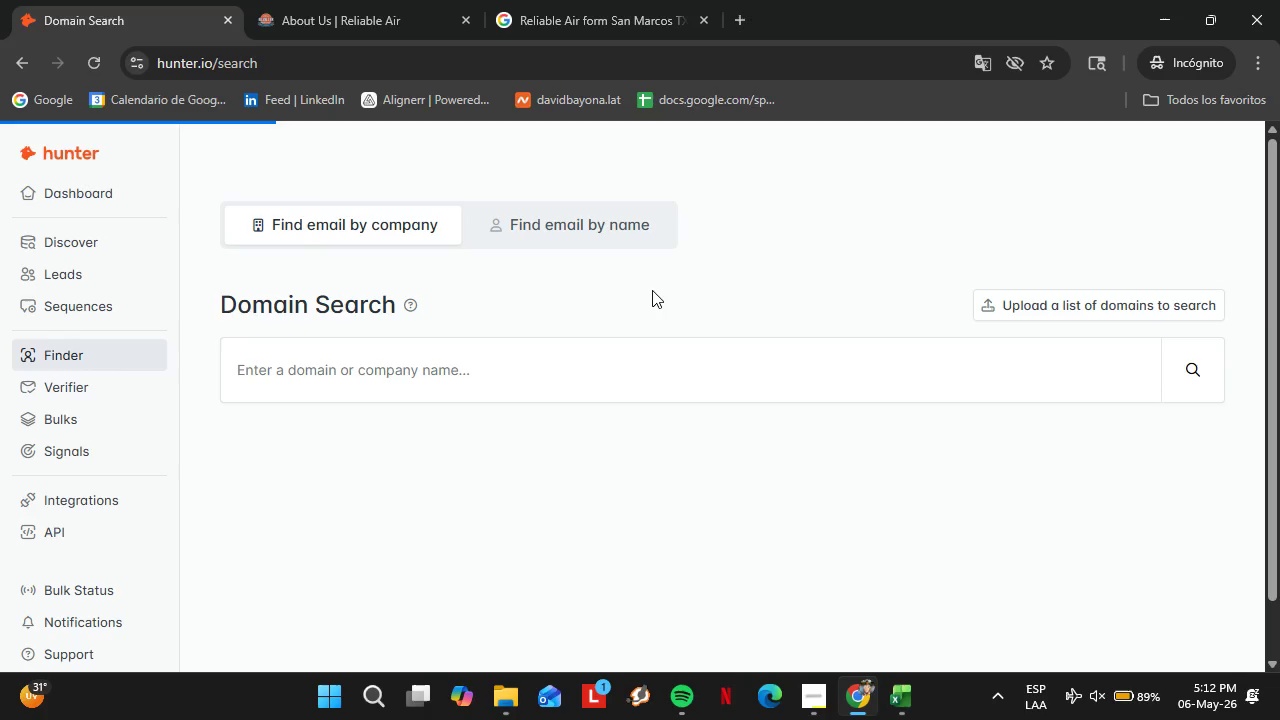 
left_click([297, 0])
 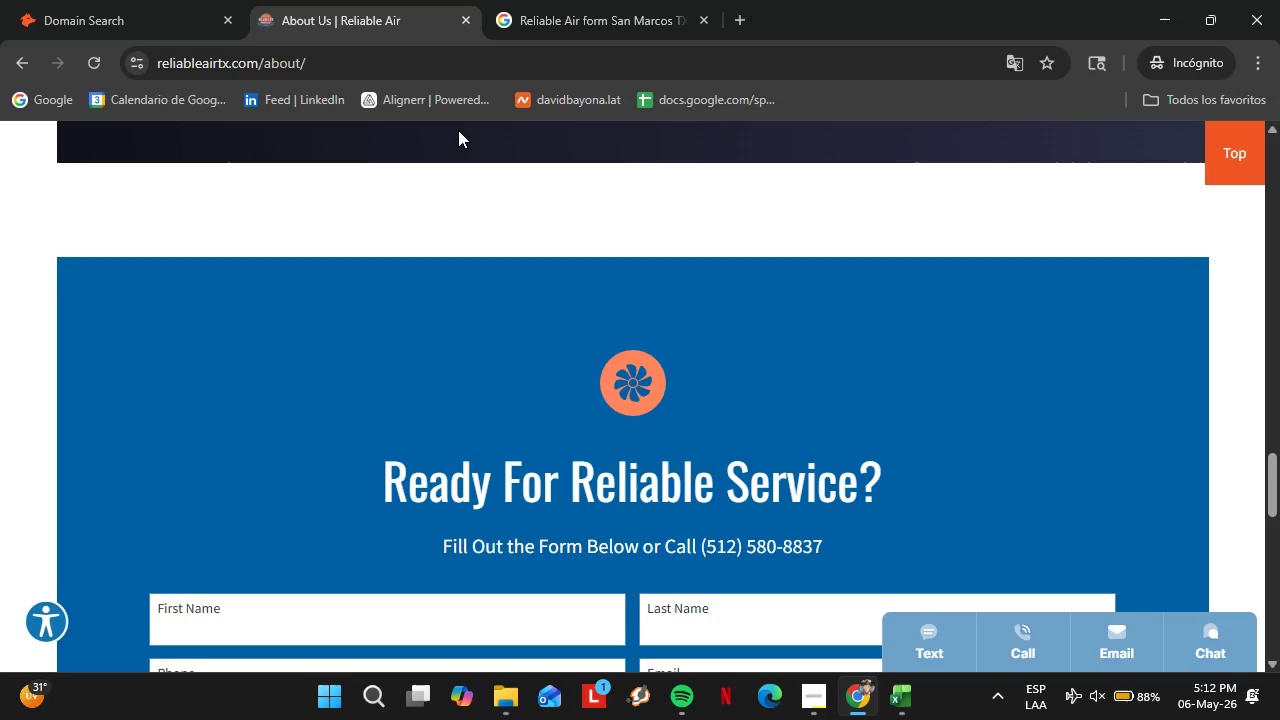 
wait(21.22)
 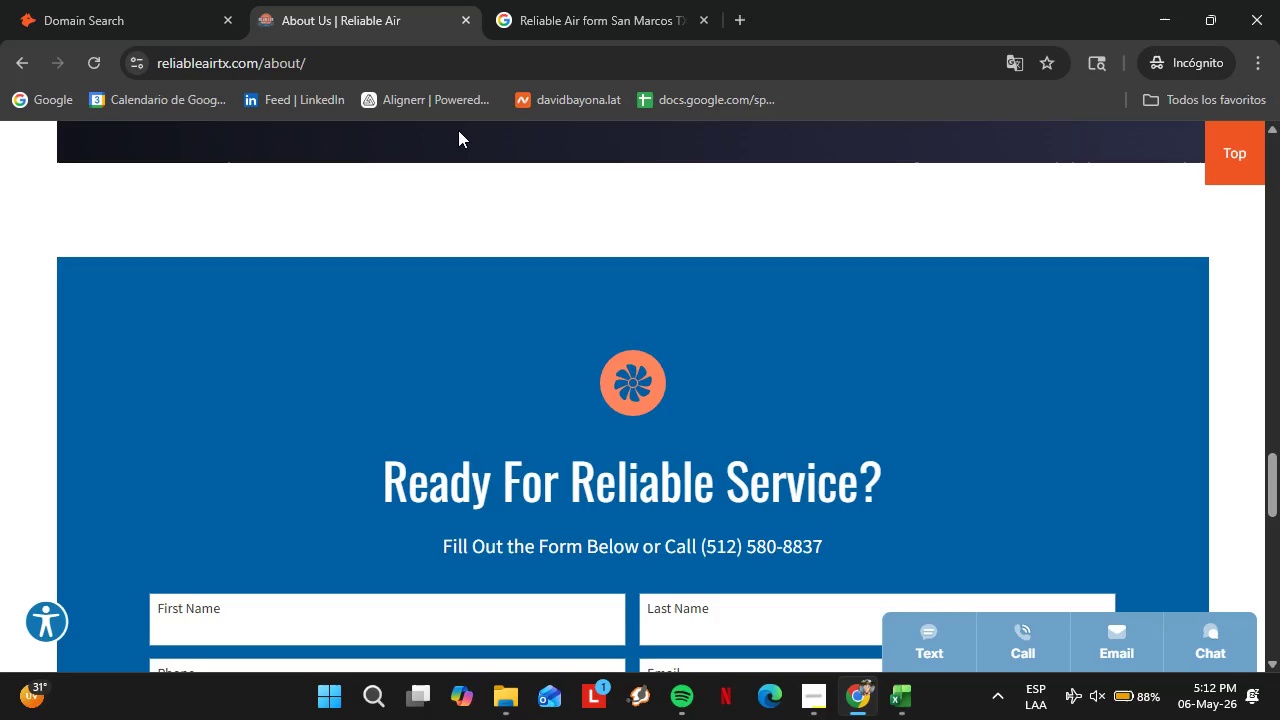 
left_click([81, 0])
 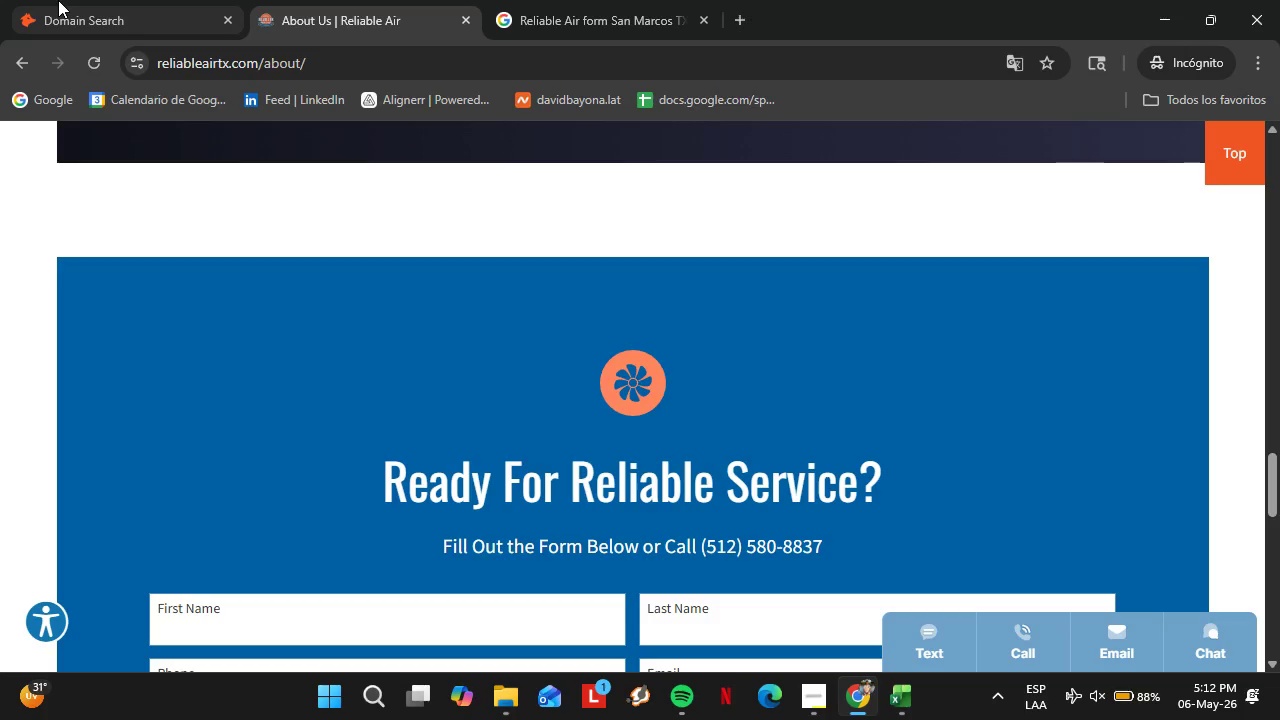 
type(serviceair.com)
 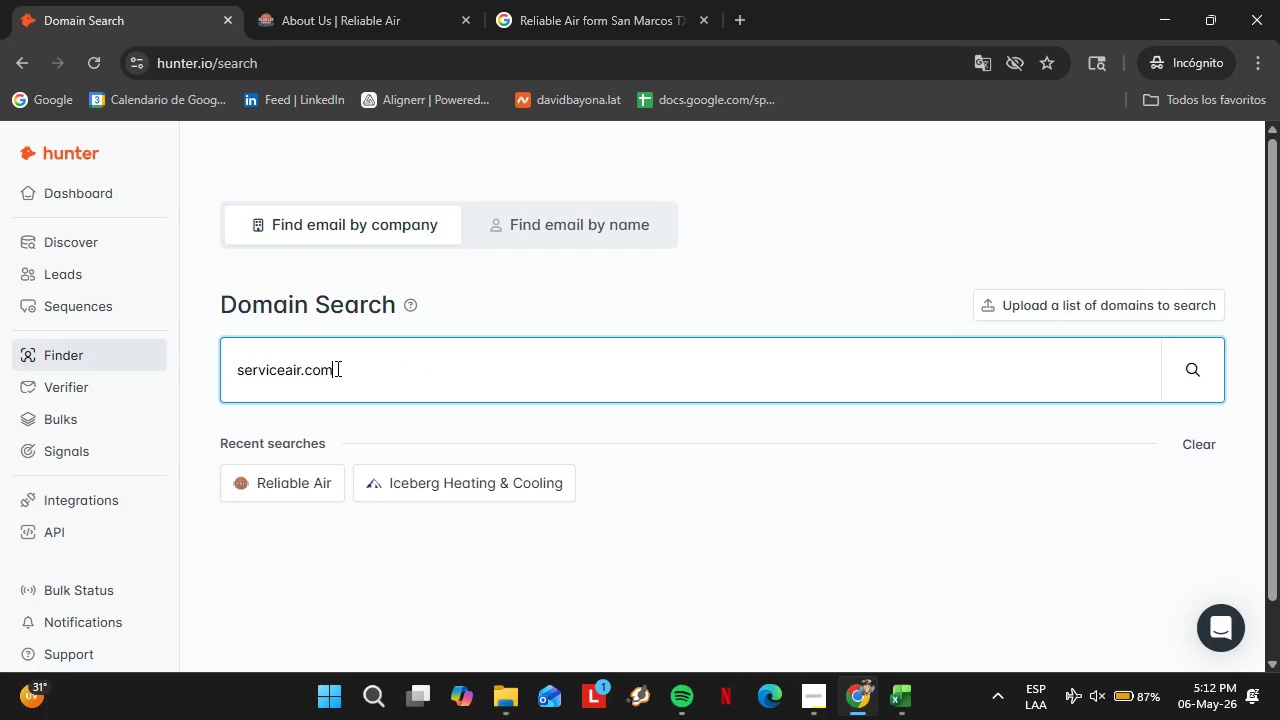 
key(Enter)
 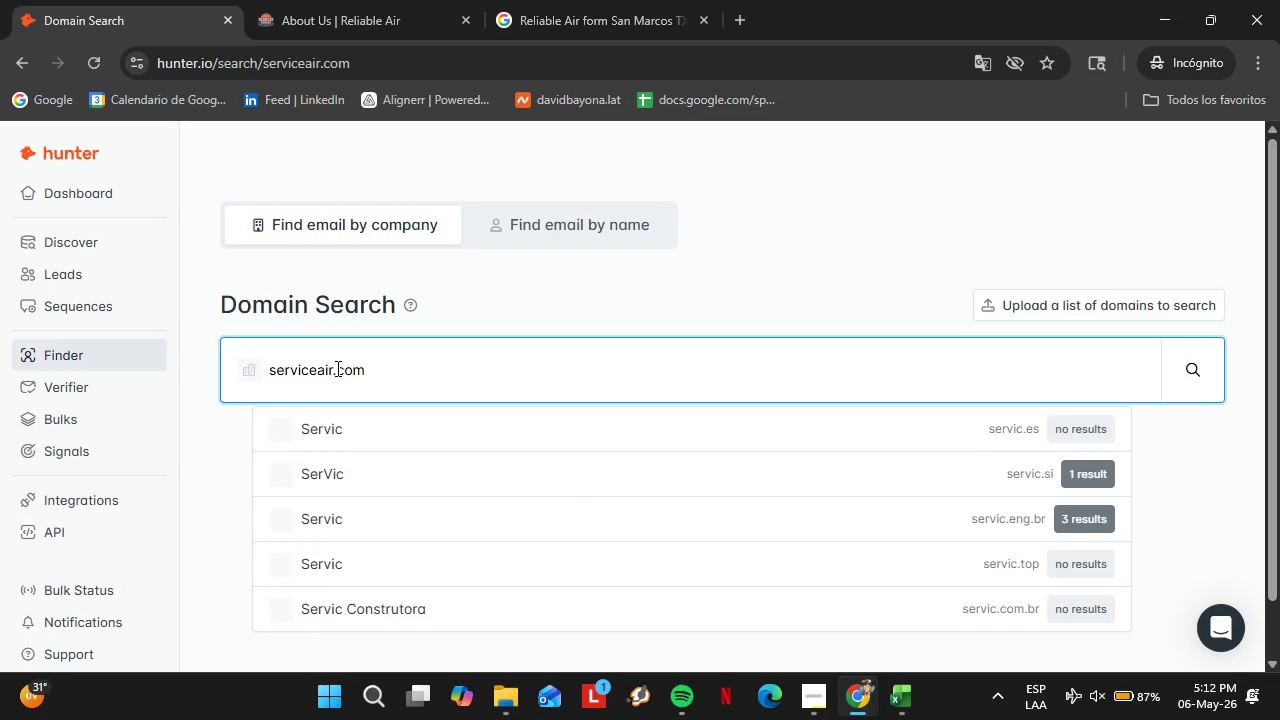 
scroll: coordinate [461, 375], scroll_direction: down, amount: 2.0
 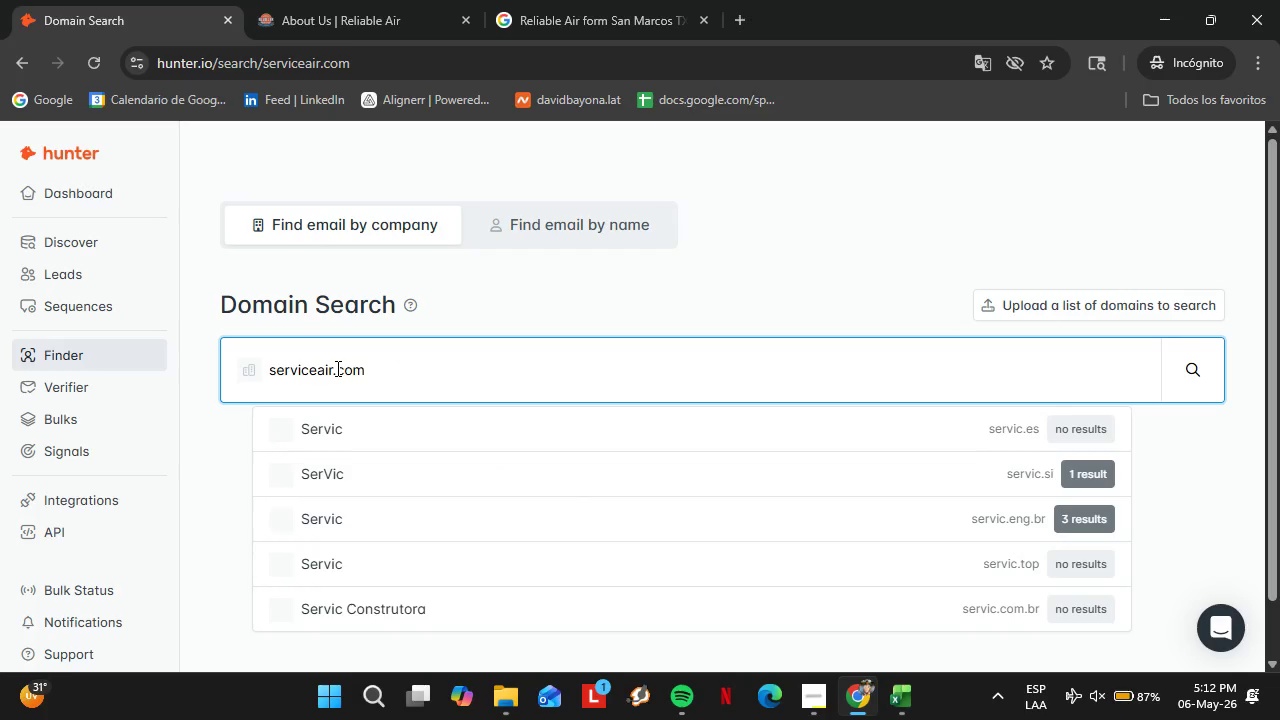 
left_click([388, 353])
 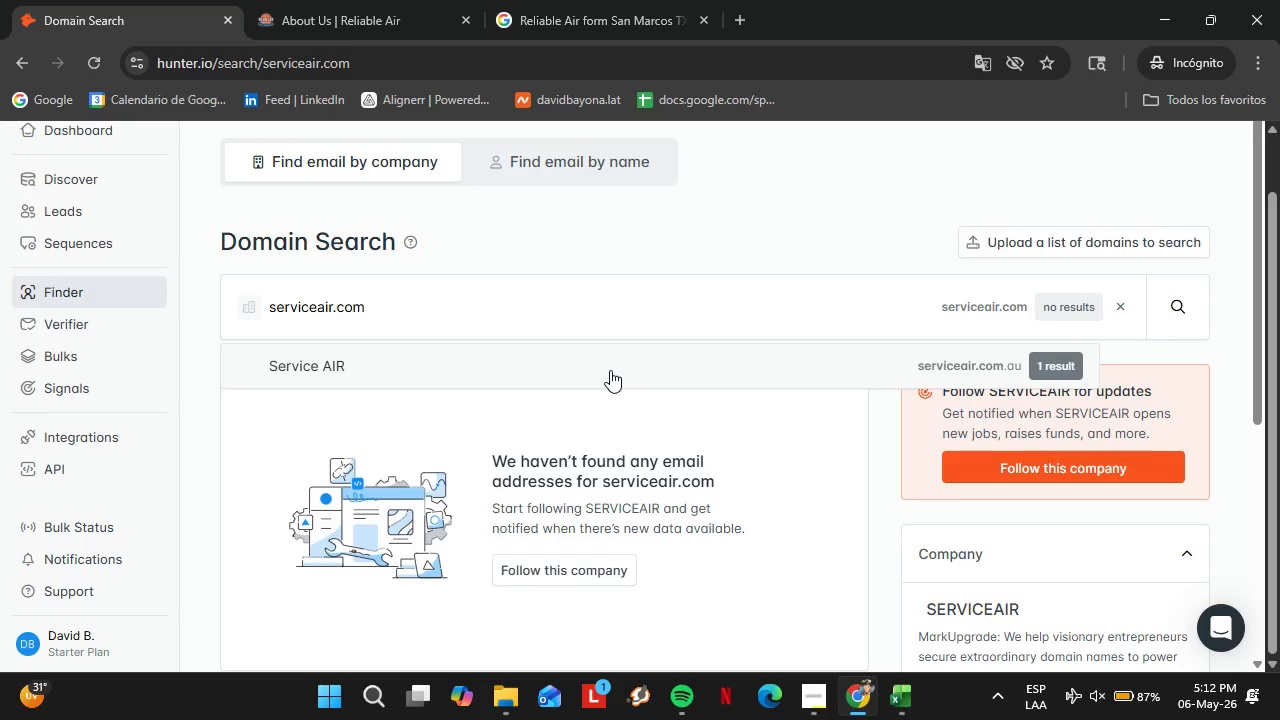 
double_click([409, 317])
 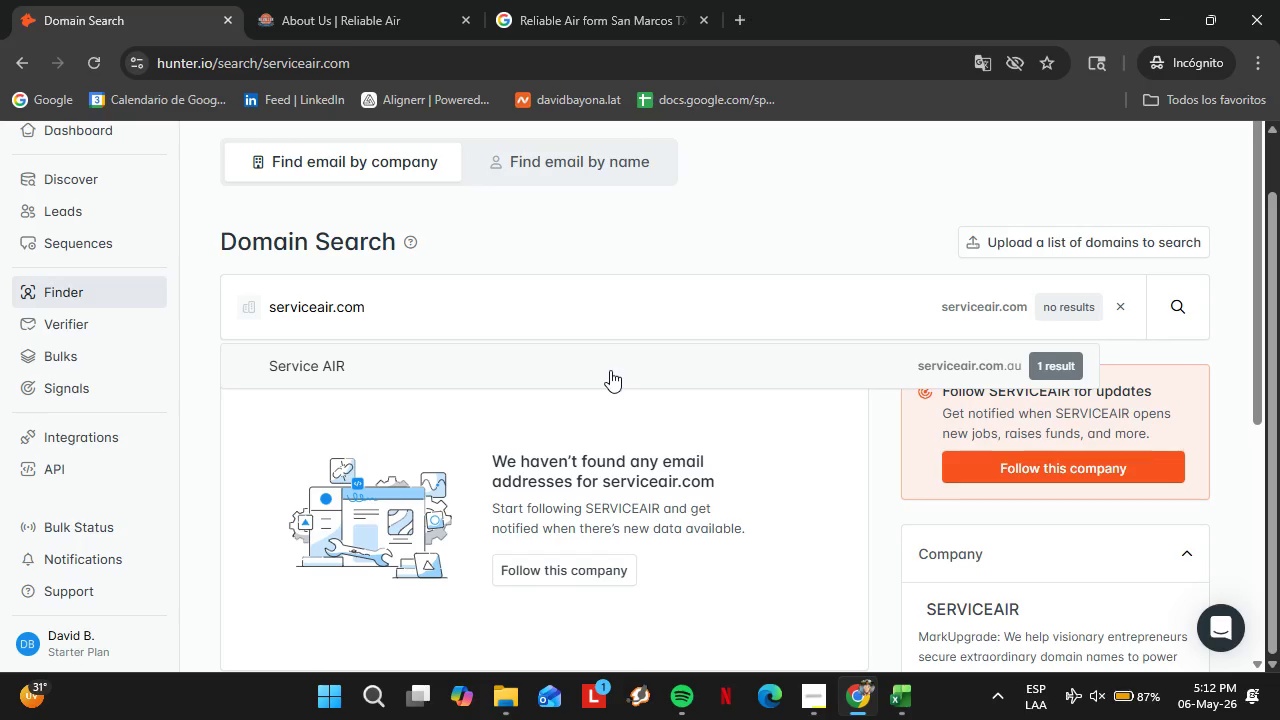 
triple_click([409, 317])
 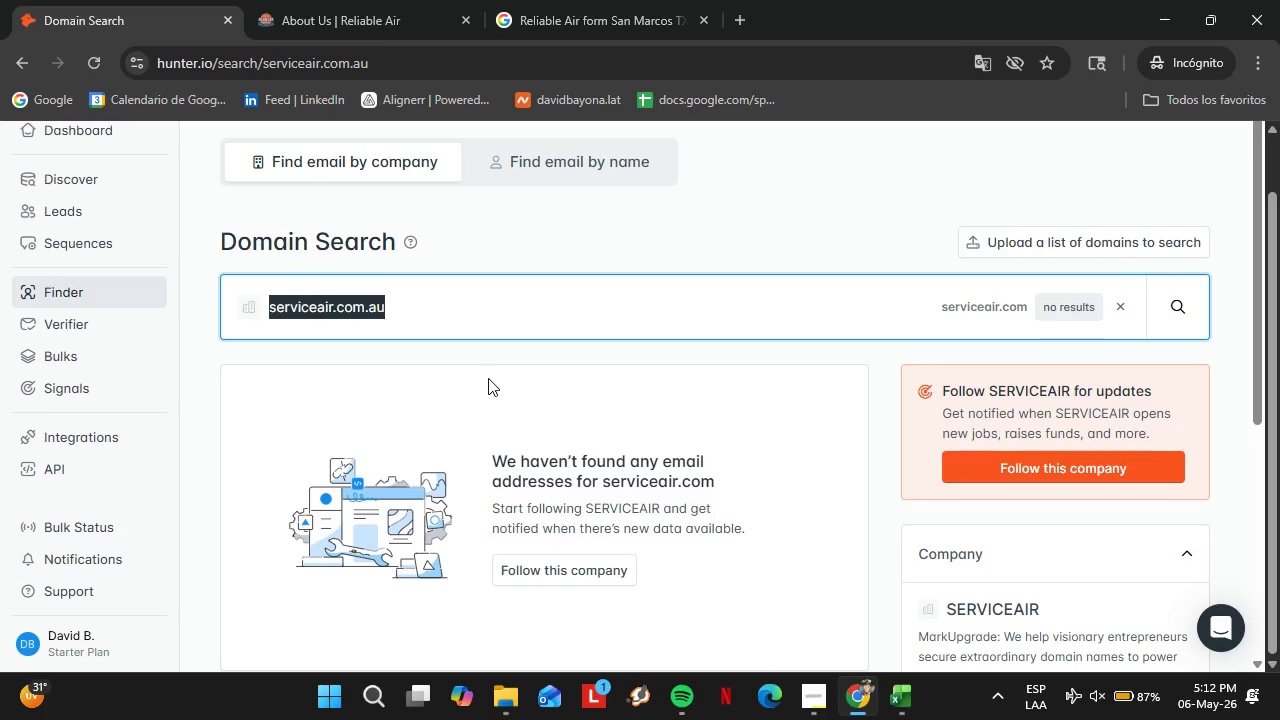 
wait(5.73)
 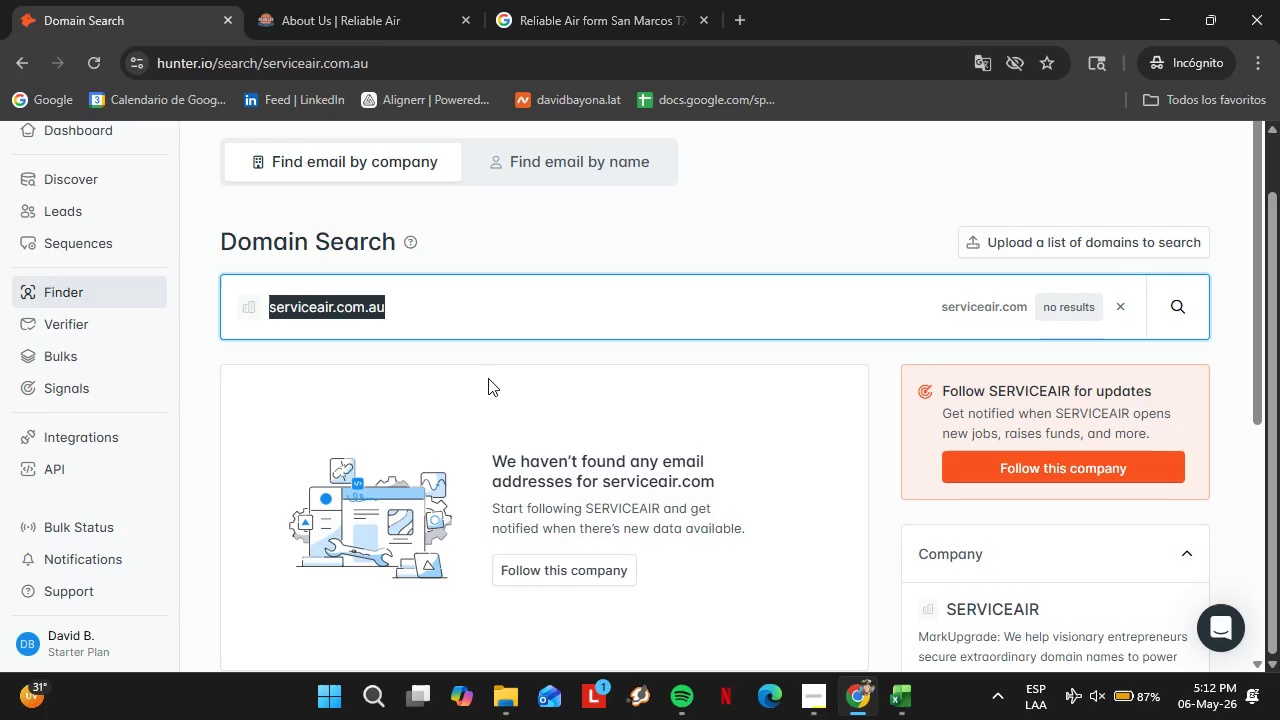 
key(Backspace)
 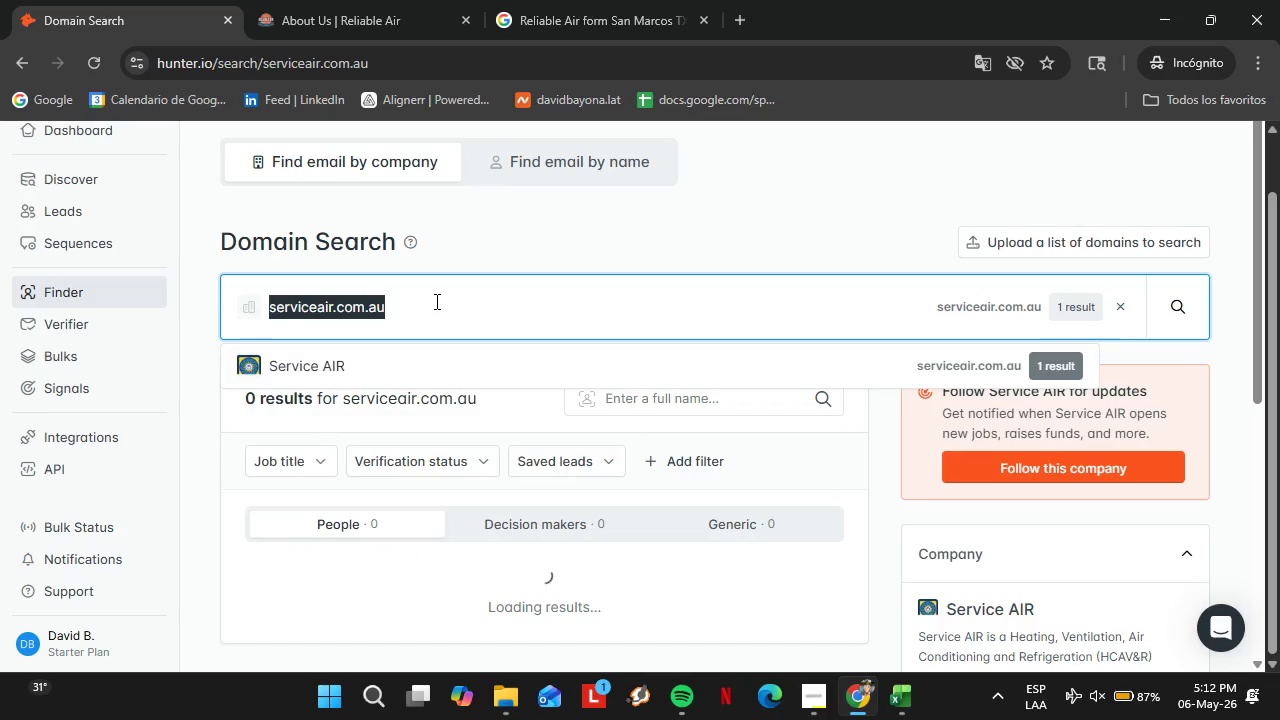 
type(totalcomfortac.com)
 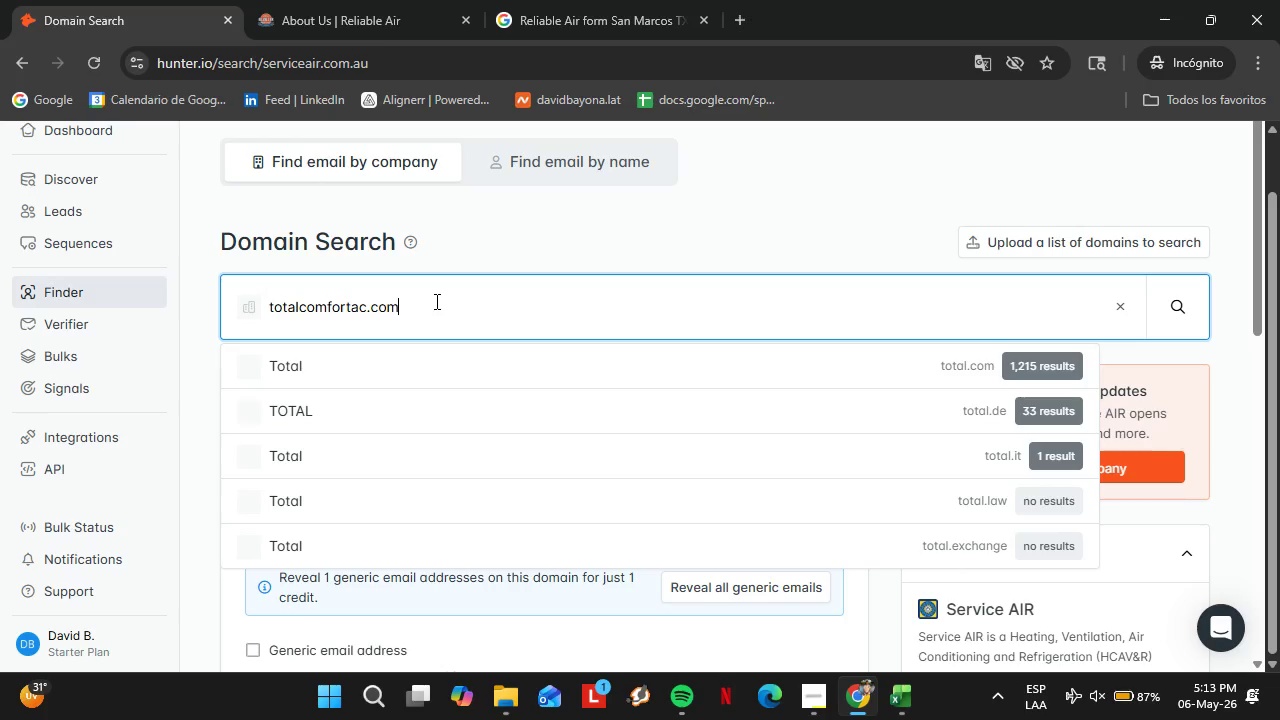 
key(Enter)
 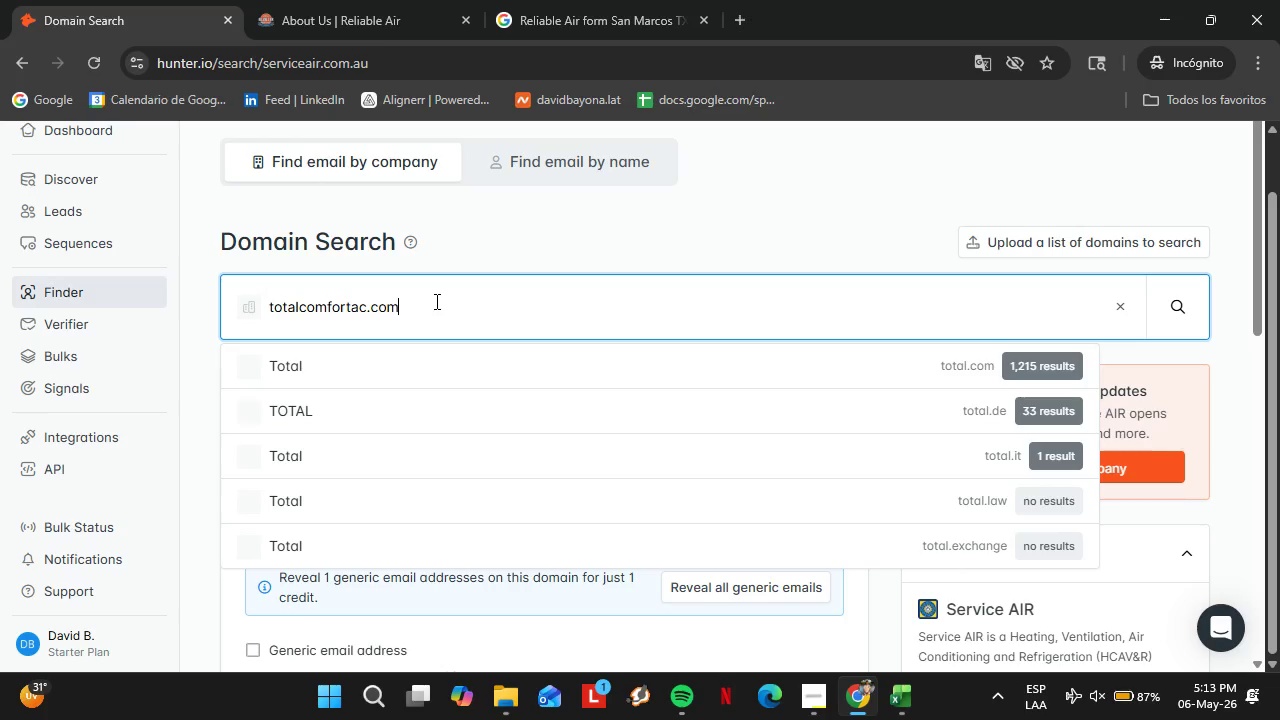 
mouse_move([342, 321])
 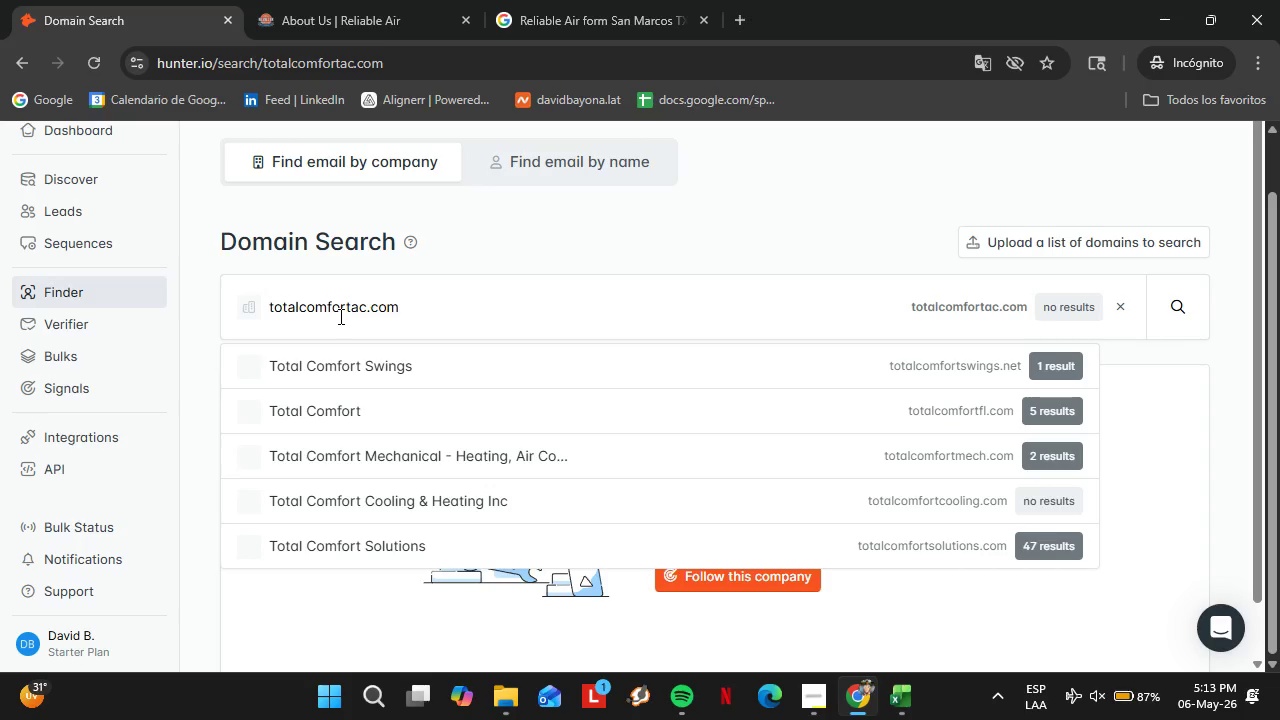 
left_click([451, 305])
 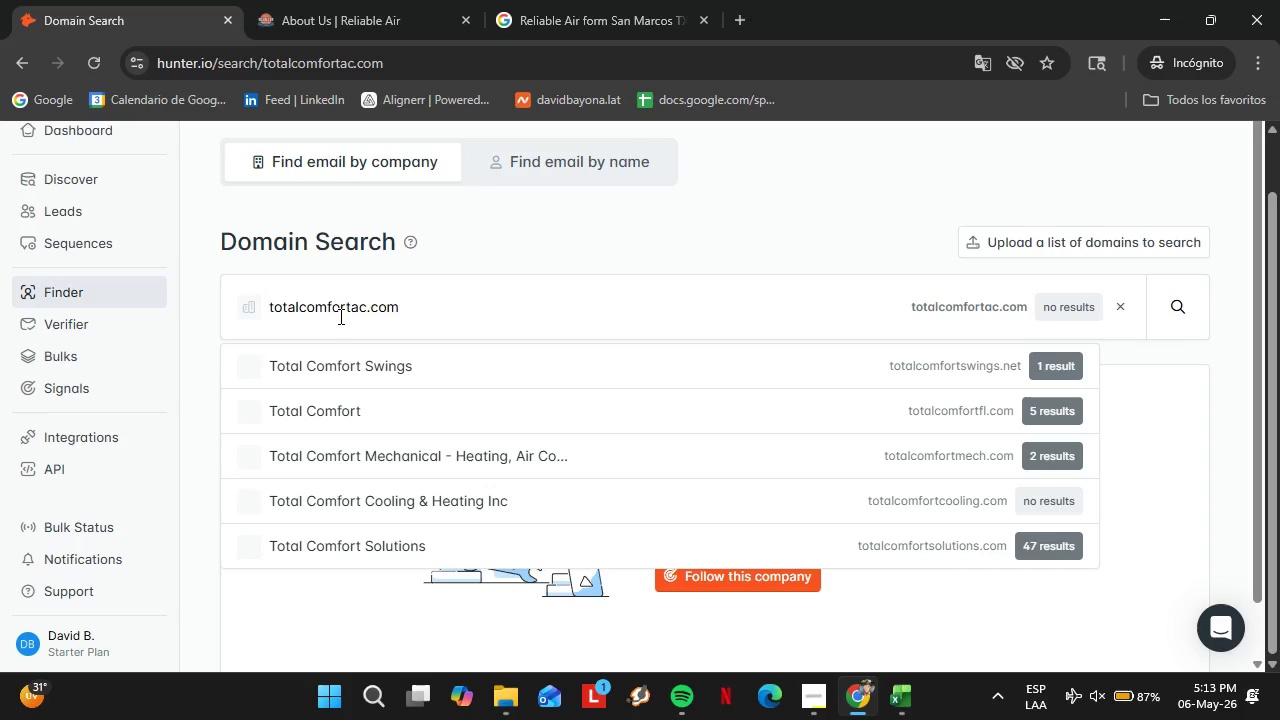 
left_click([1195, 320])
 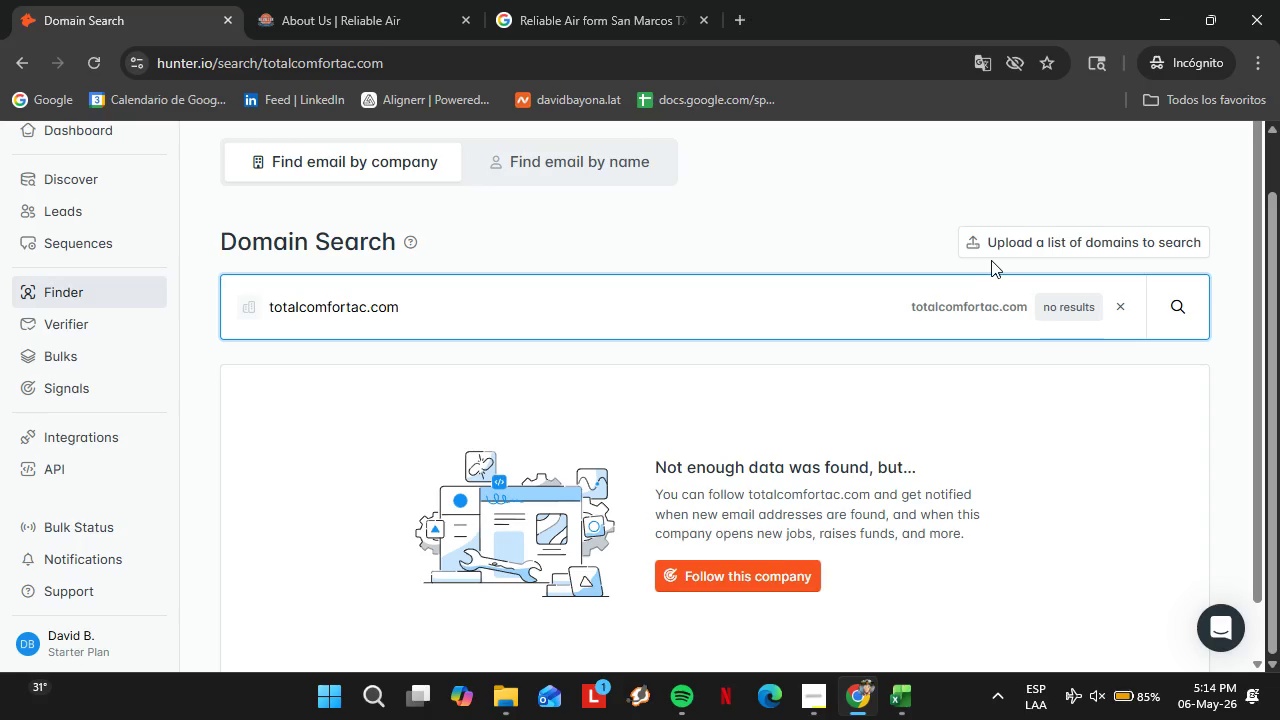 
wait(85.88)
 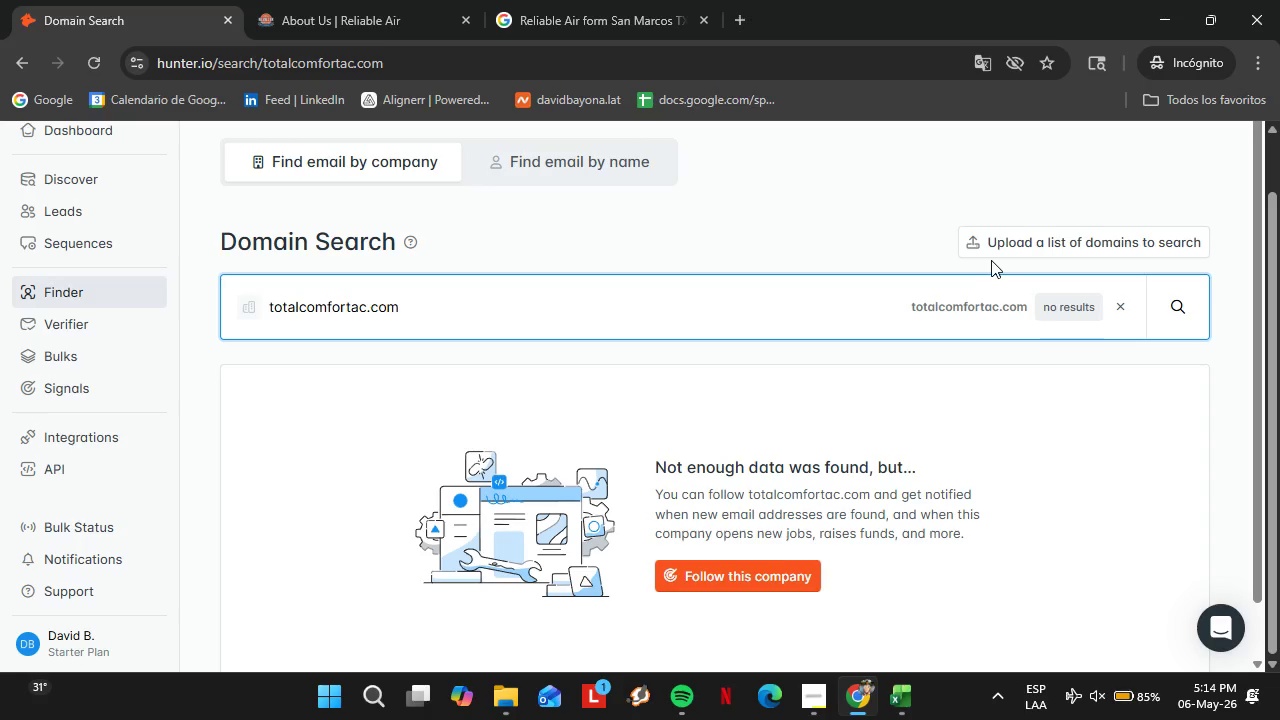 
left_click_drag(start_coordinate=[361, 300], to_coordinate=[357, 313])
 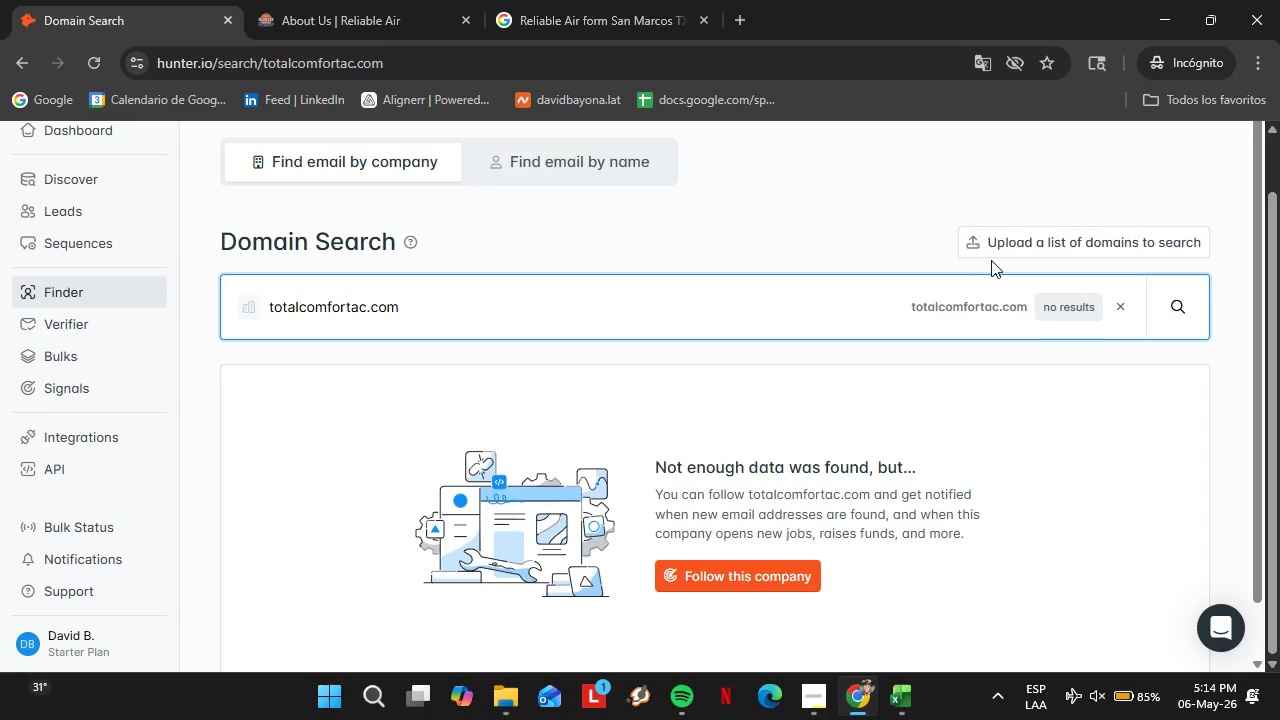 
double_click([357, 313])
 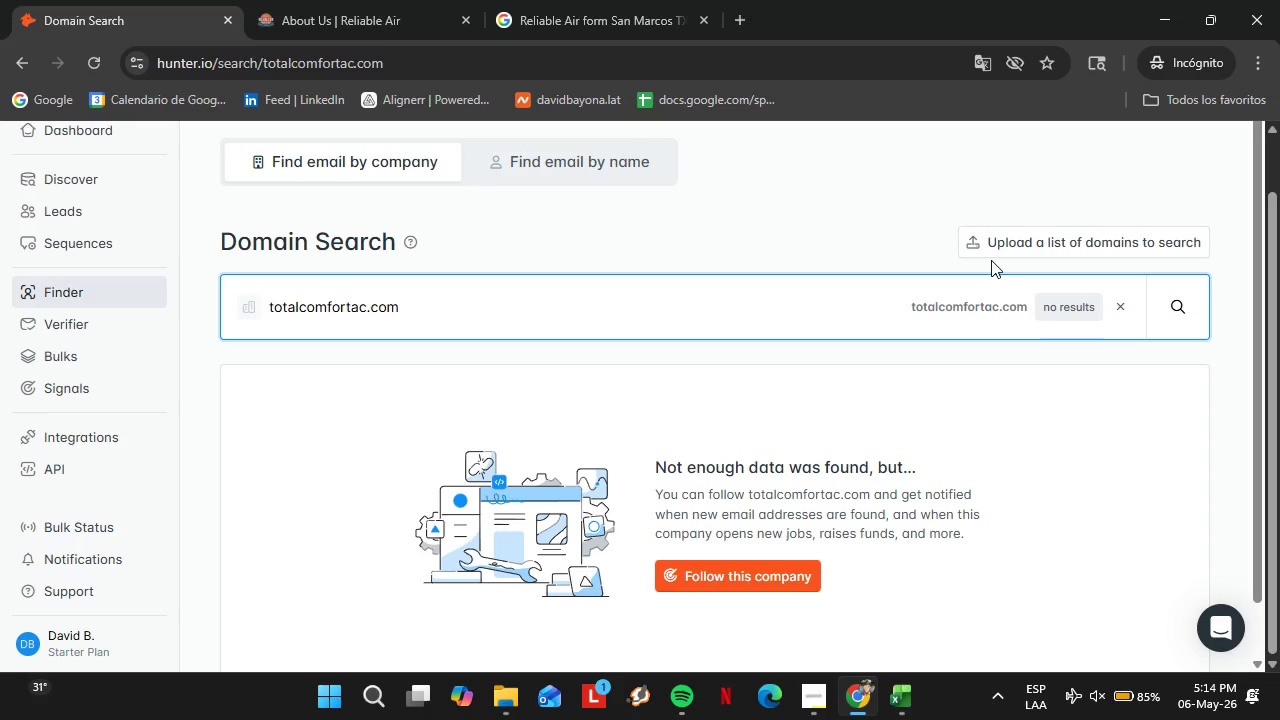 
triple_click([357, 313])
 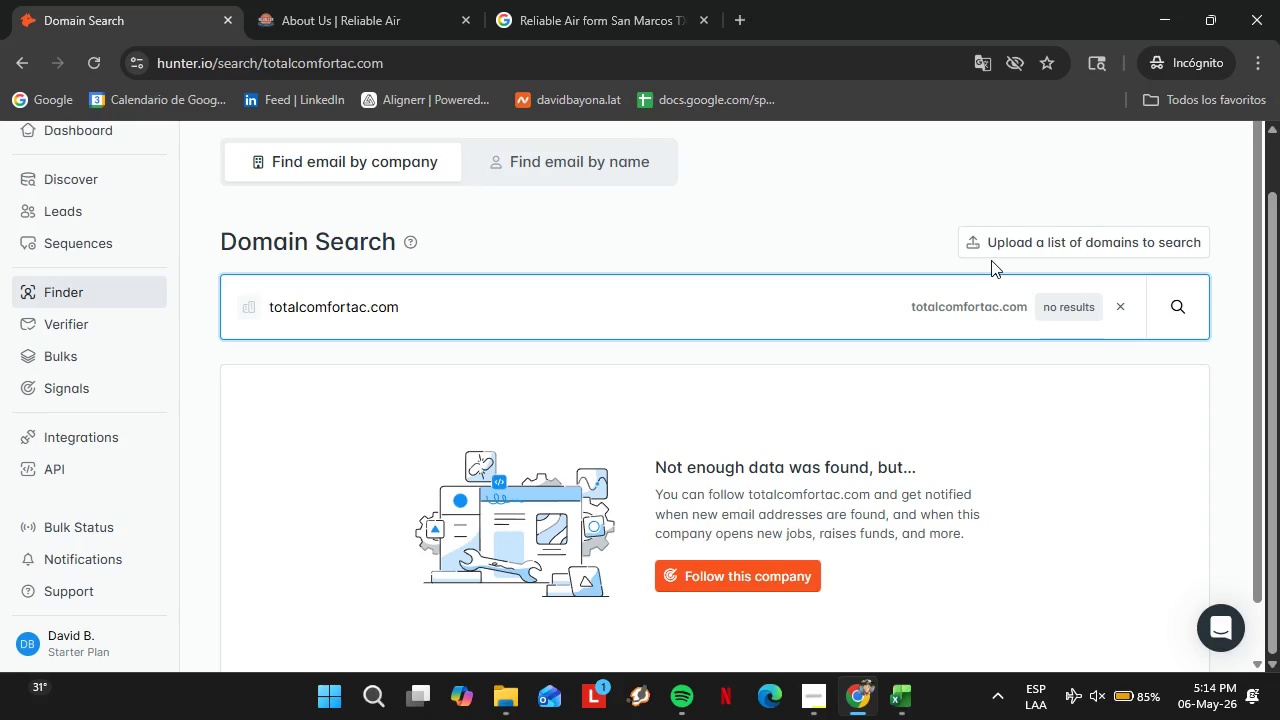 
double_click([431, 315])
 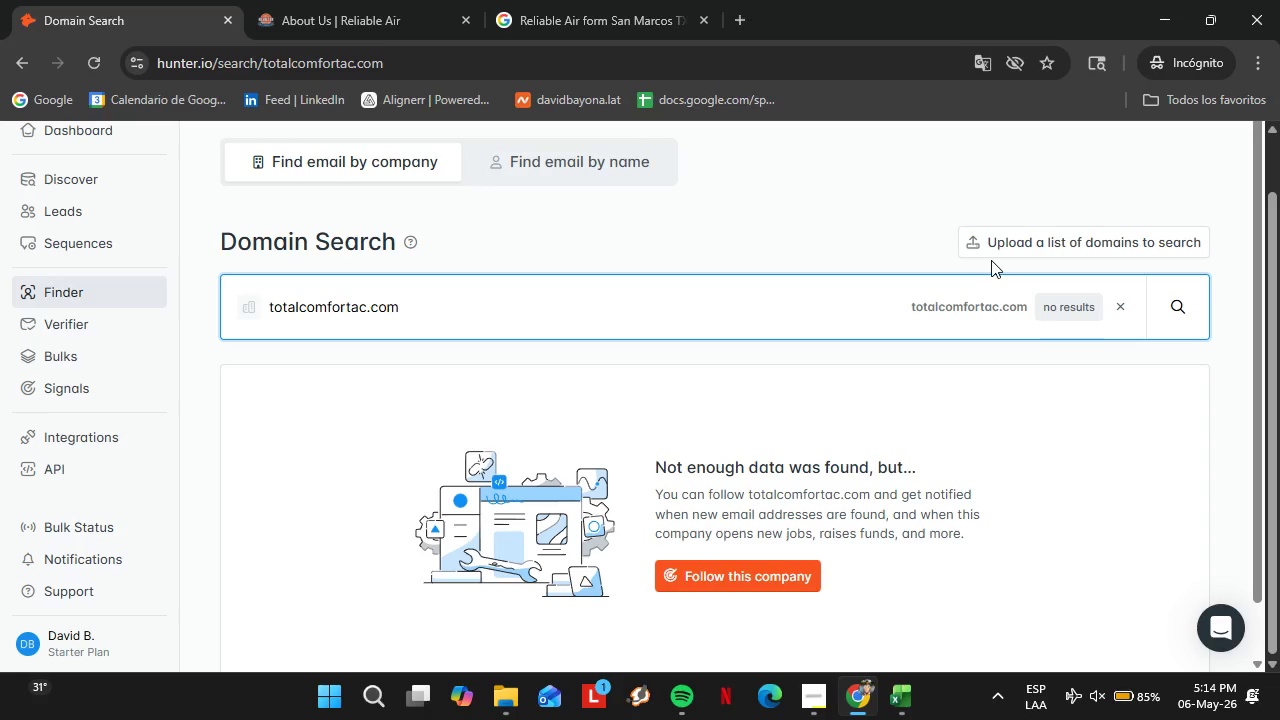 
triple_click([431, 315])
 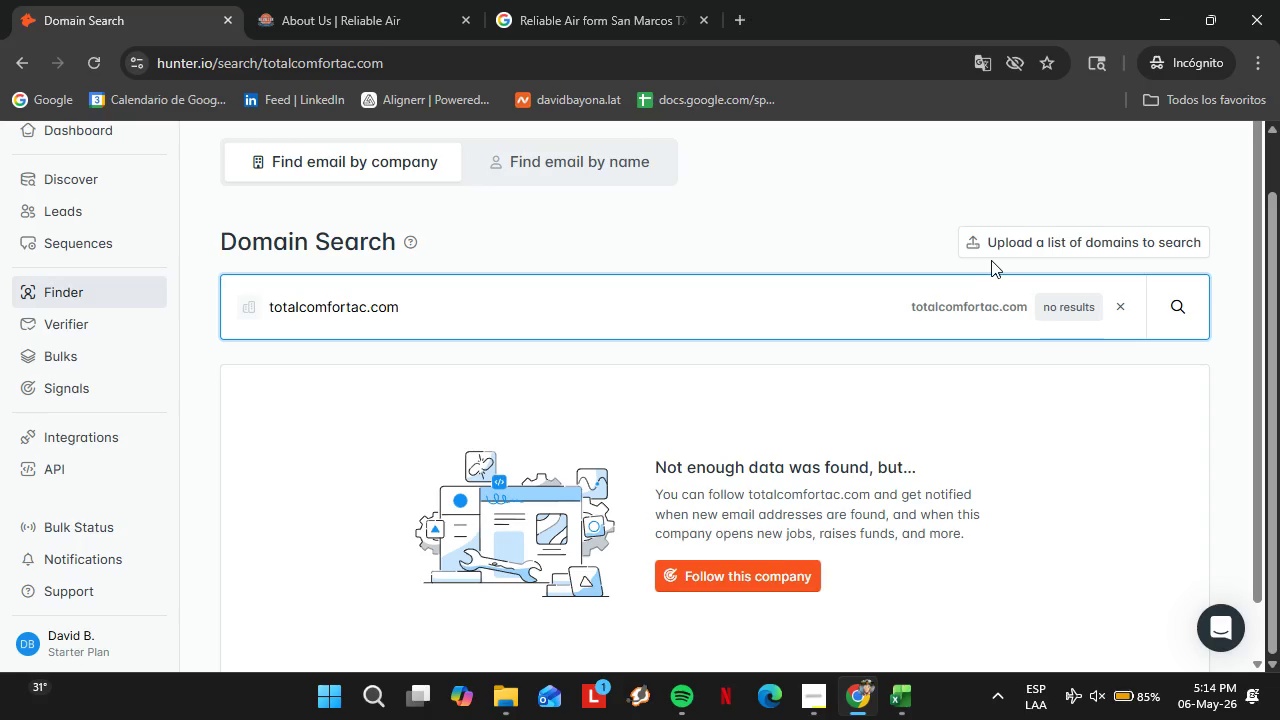 
left_click([1161, 5])
 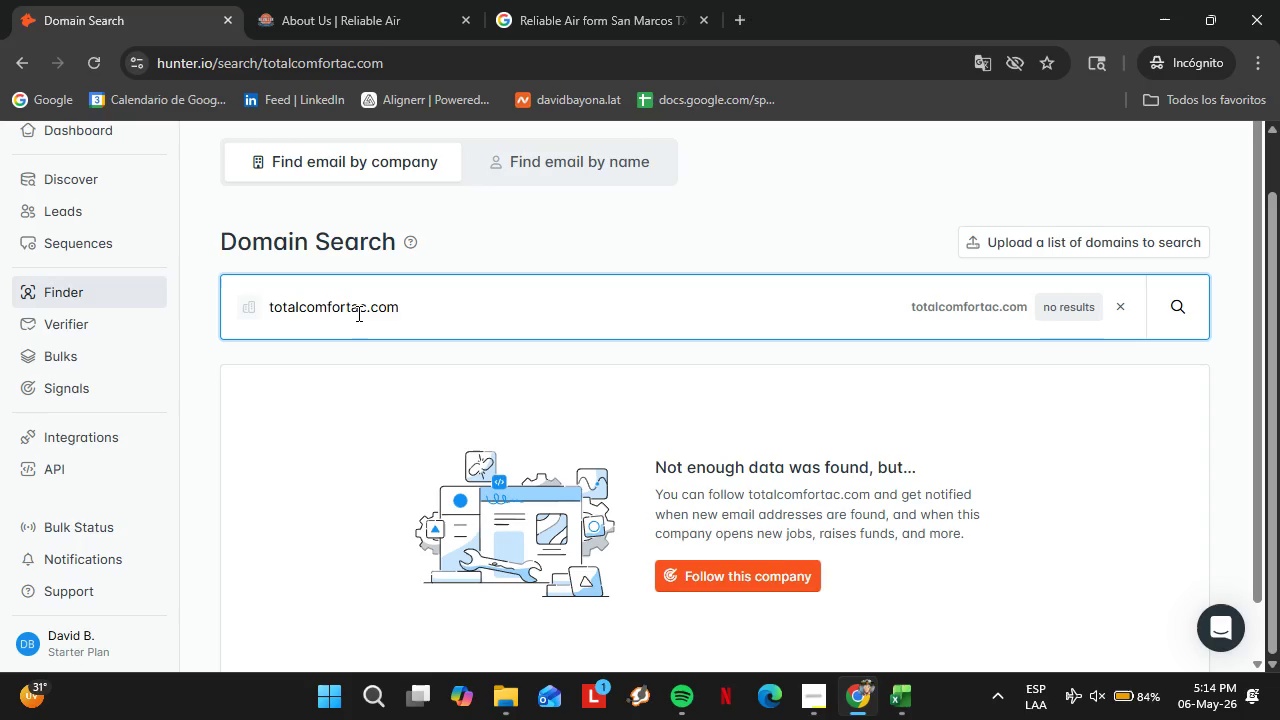 
scroll: coordinate [859, 566], scroll_direction: down, amount: 3.0